 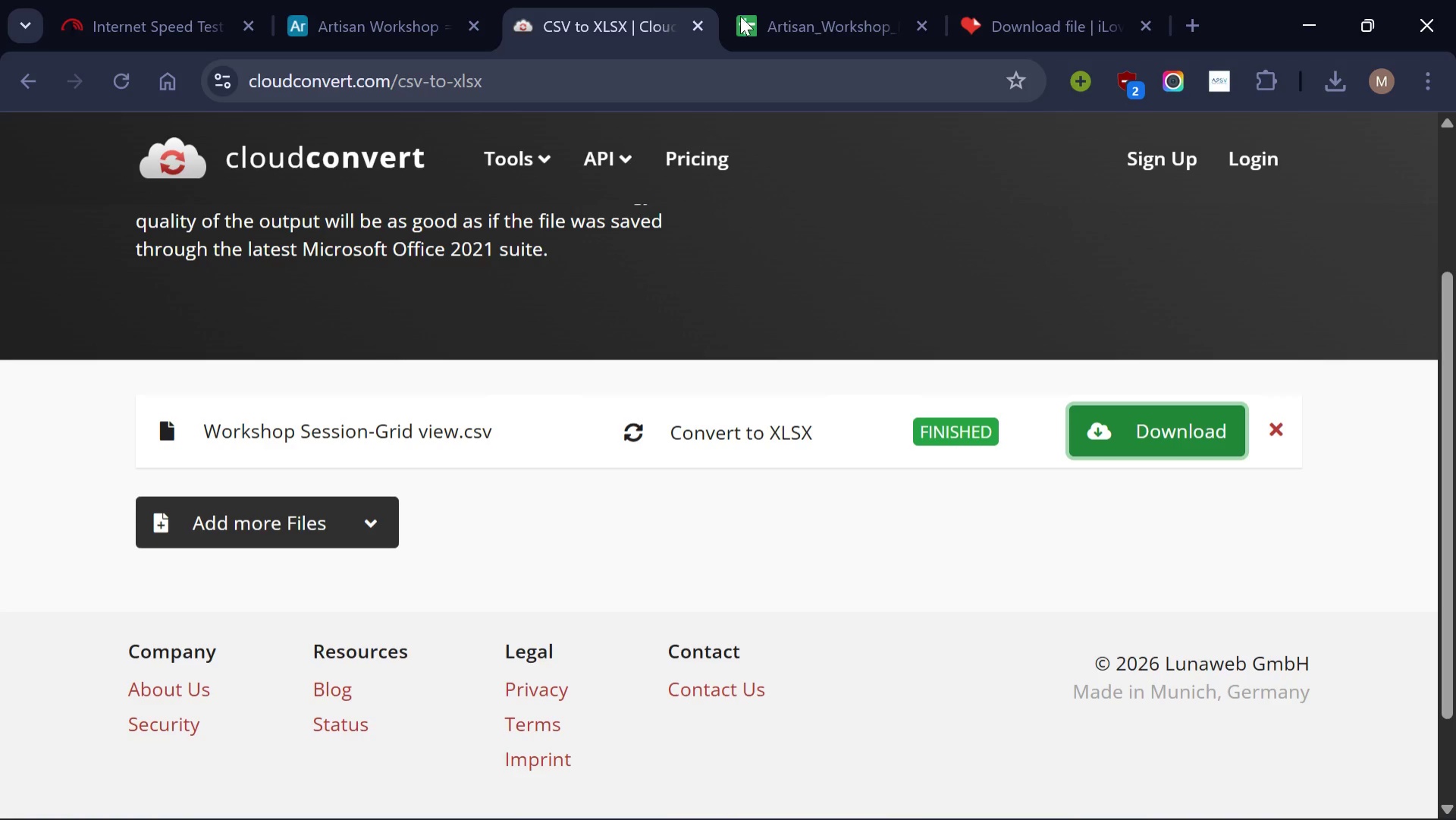 
left_click([836, 7])
 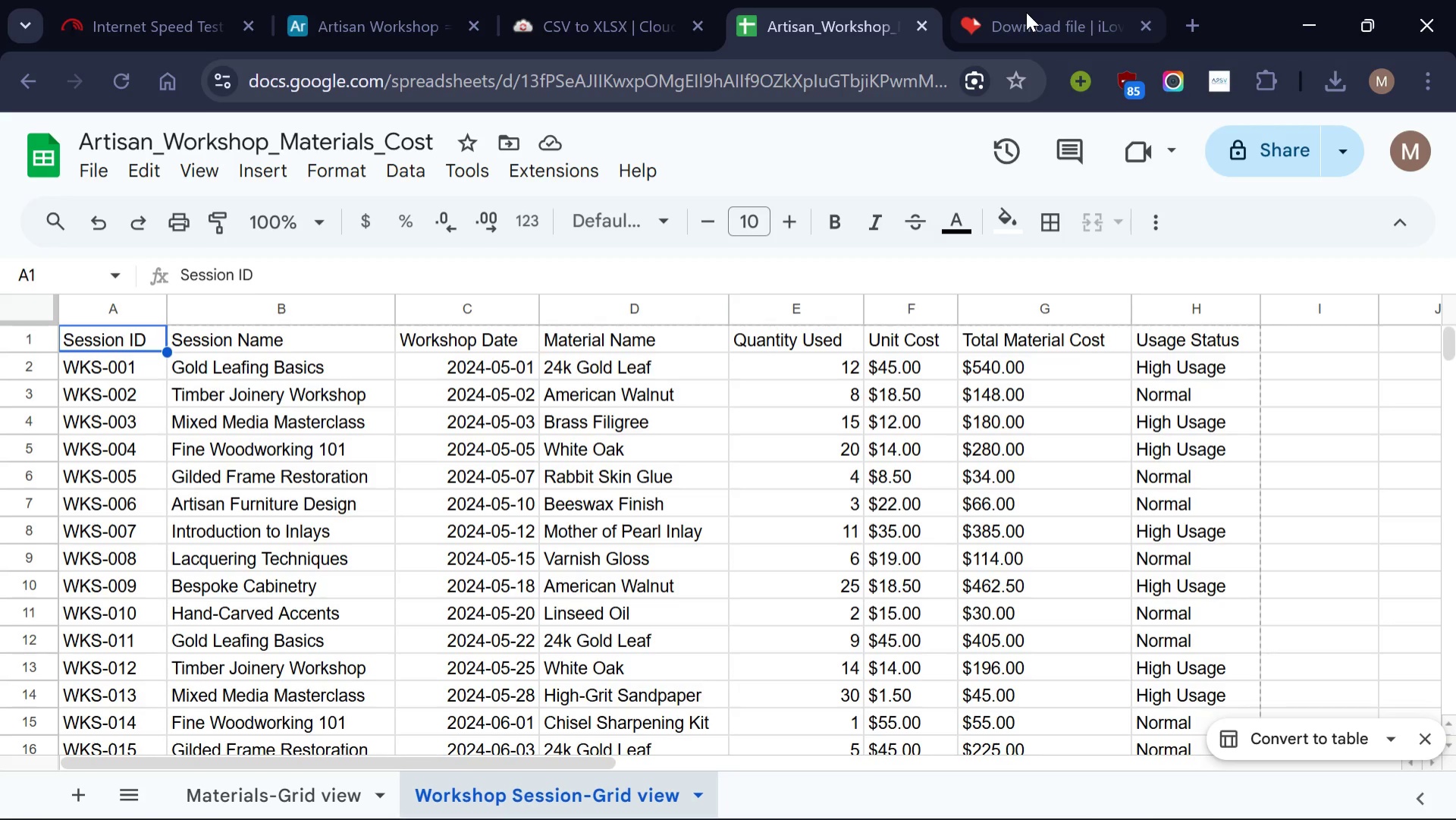 
left_click([1026, 12])
 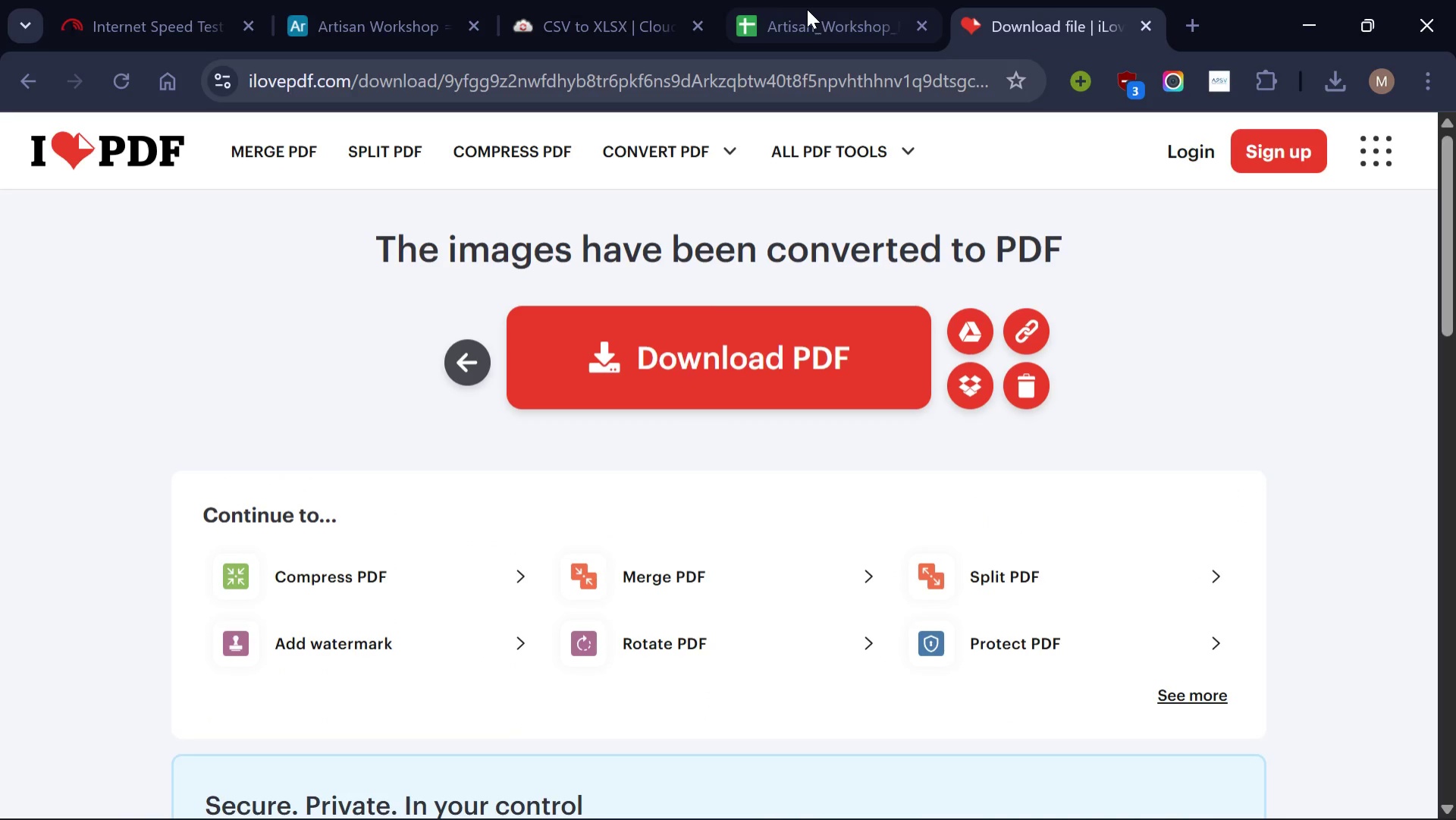 
left_click([807, 9])
 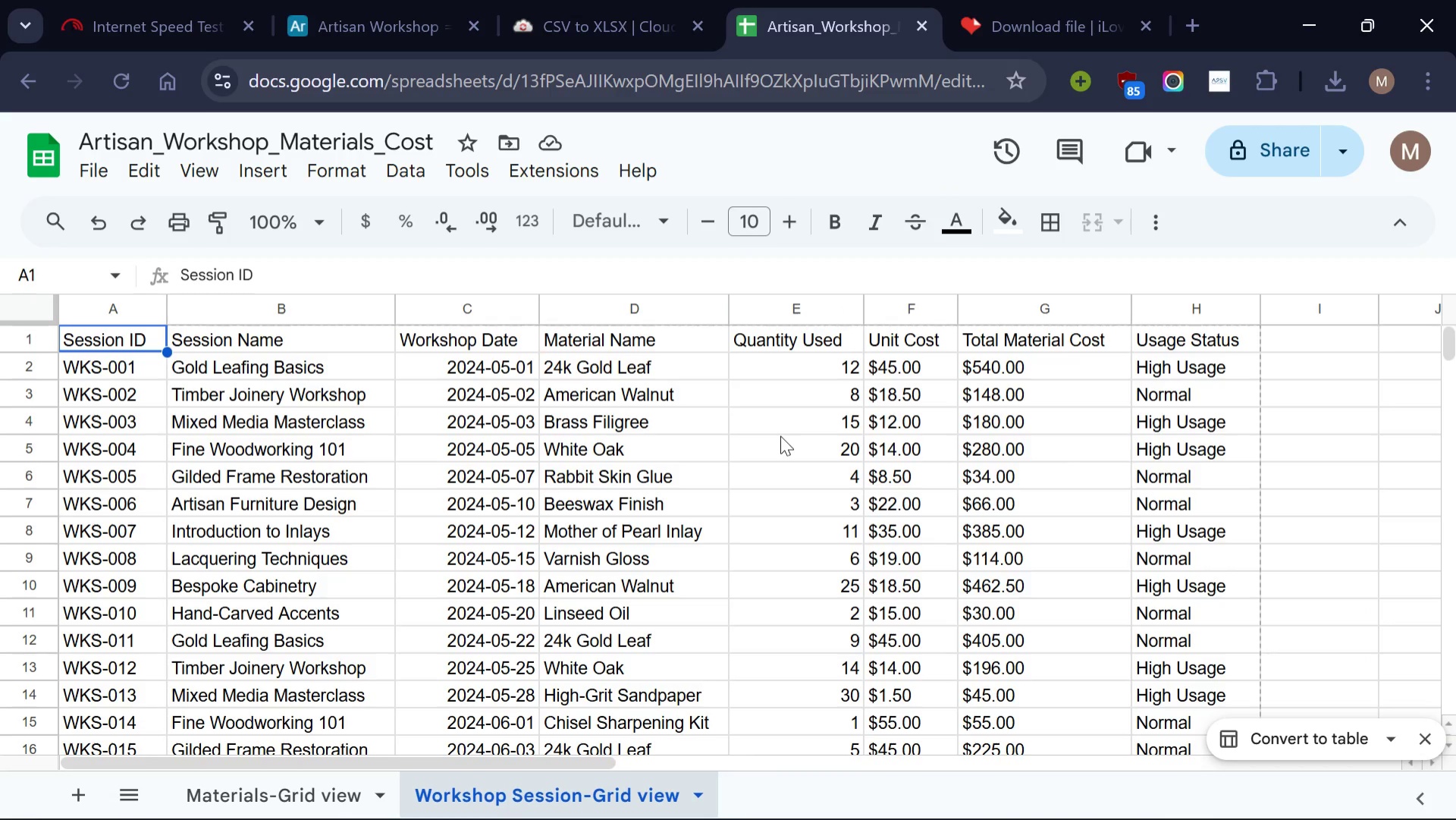 
scroll: coordinate [780, 435], scroll_direction: up, amount: 1.0
 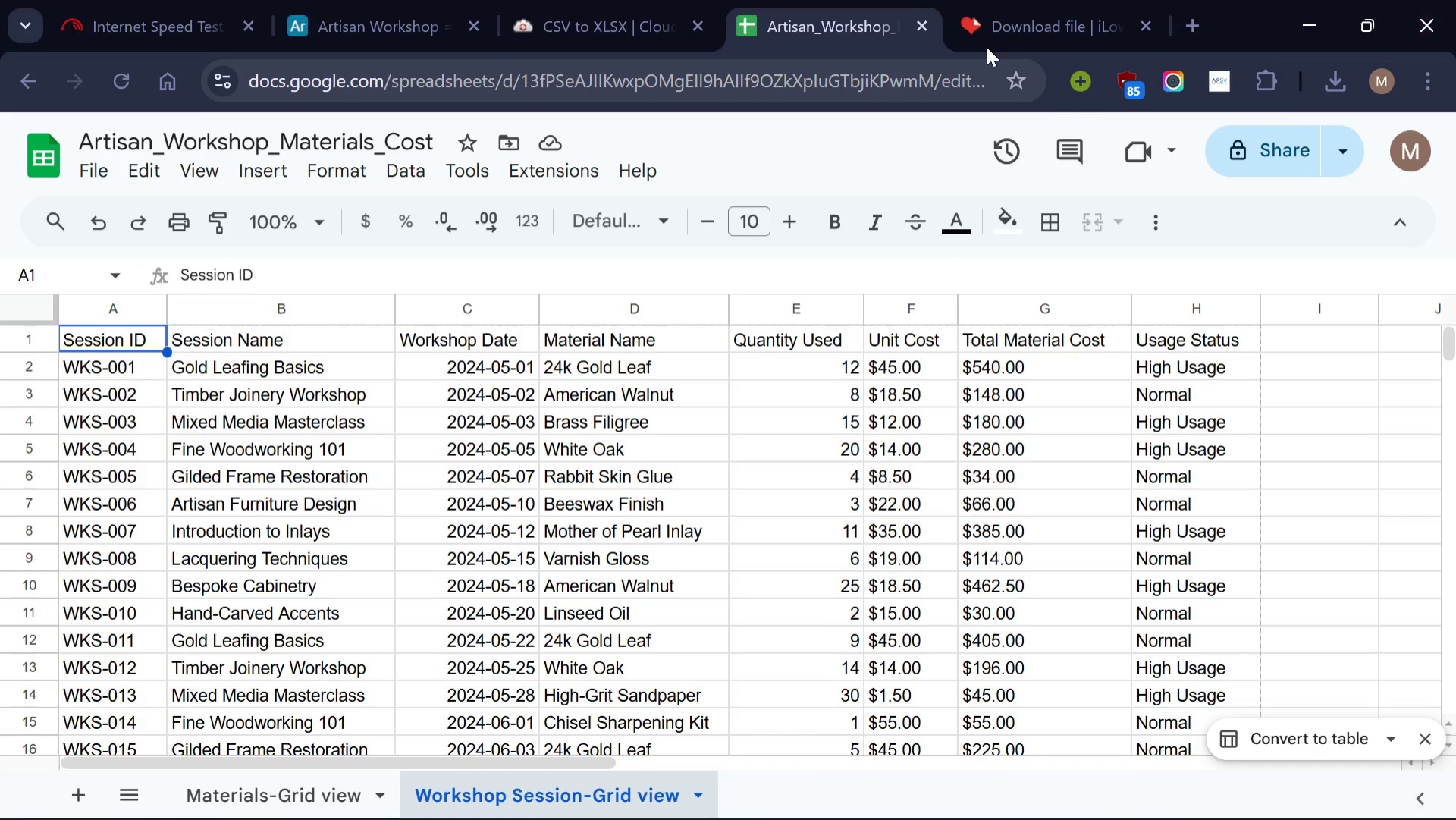 
left_click([919, 26])
 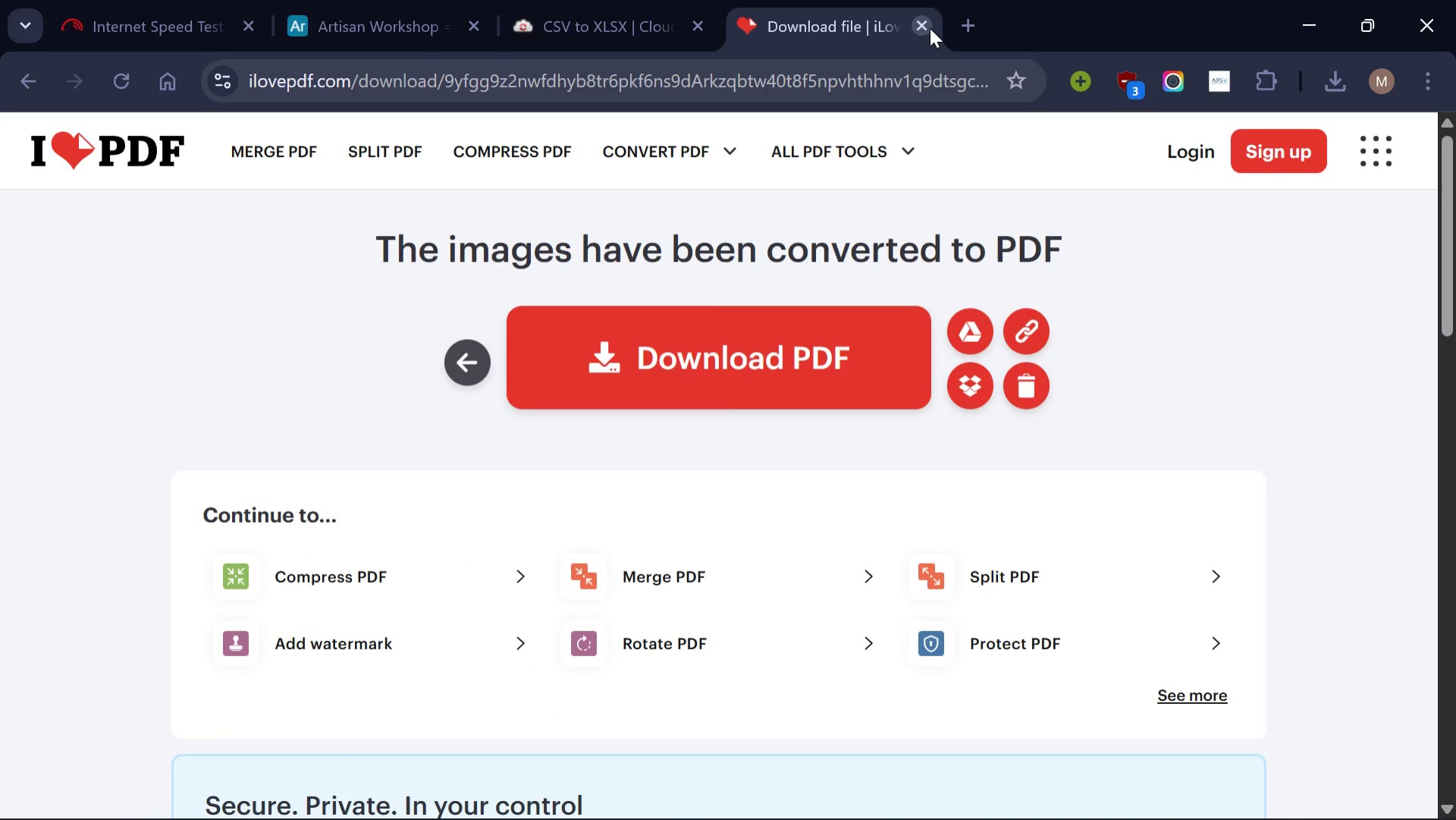 
left_click([930, 28])
 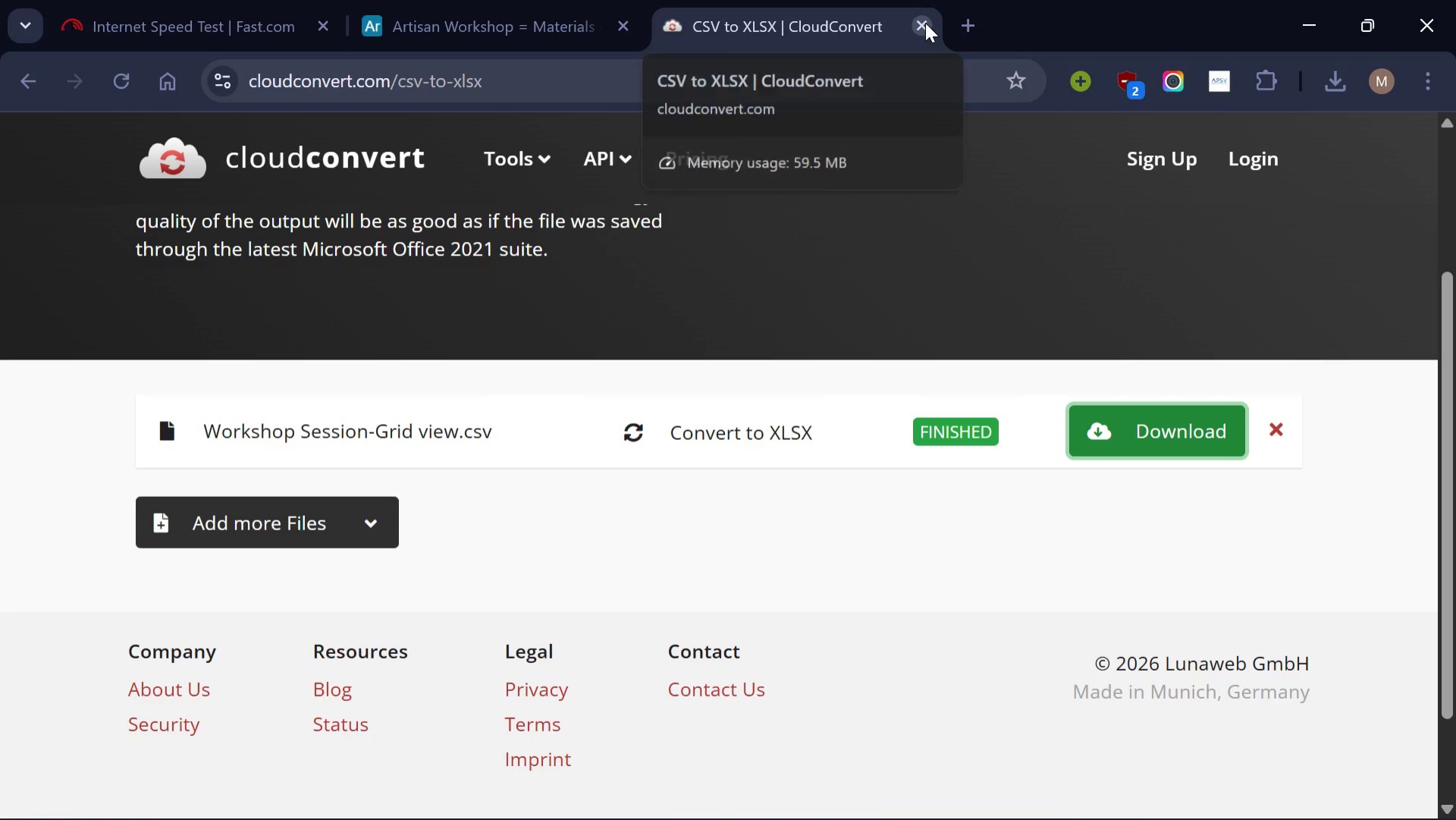 
left_click([925, 23])
 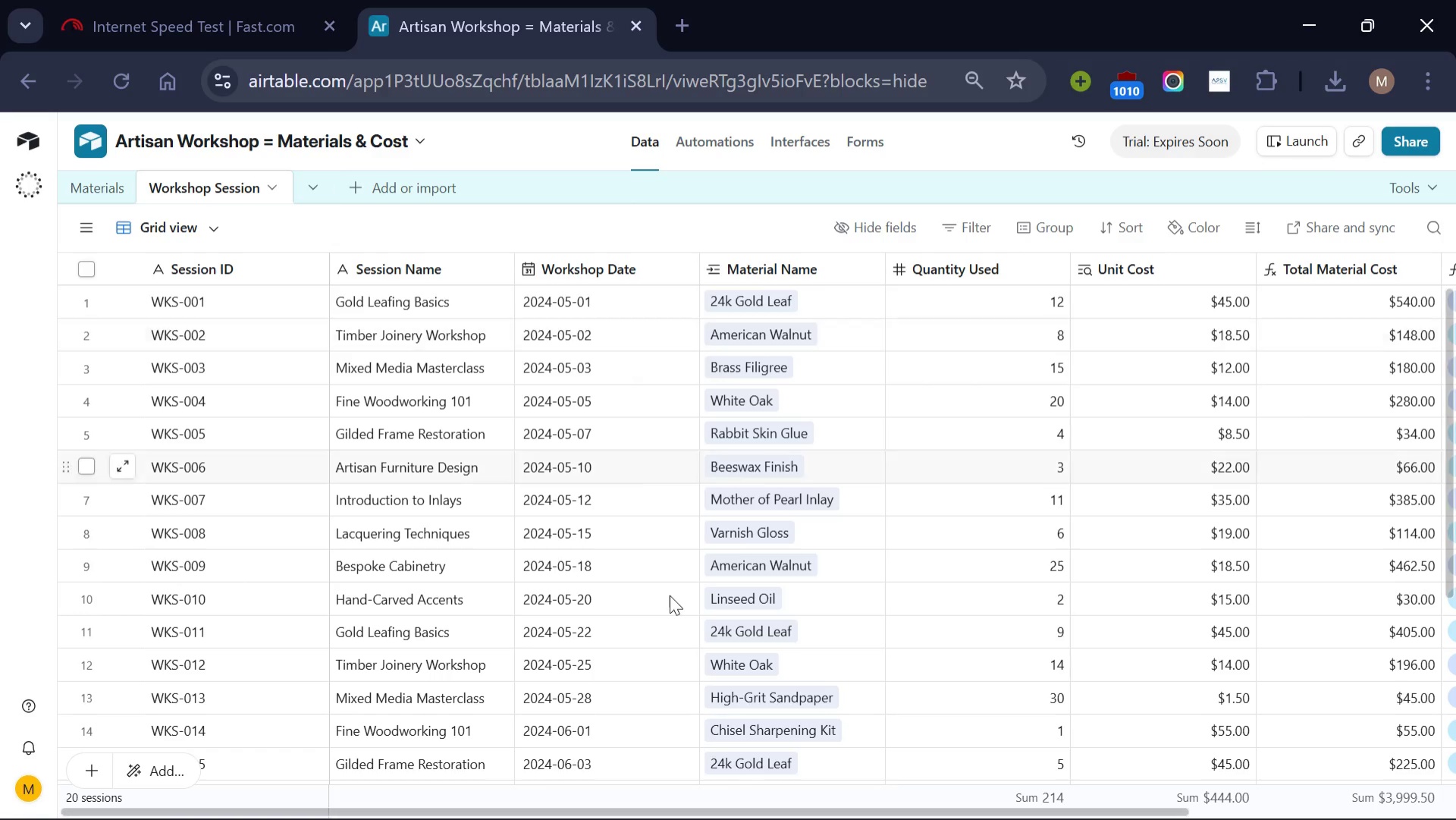 
scroll: coordinate [670, 595], scroll_direction: none, amount: 0.0
 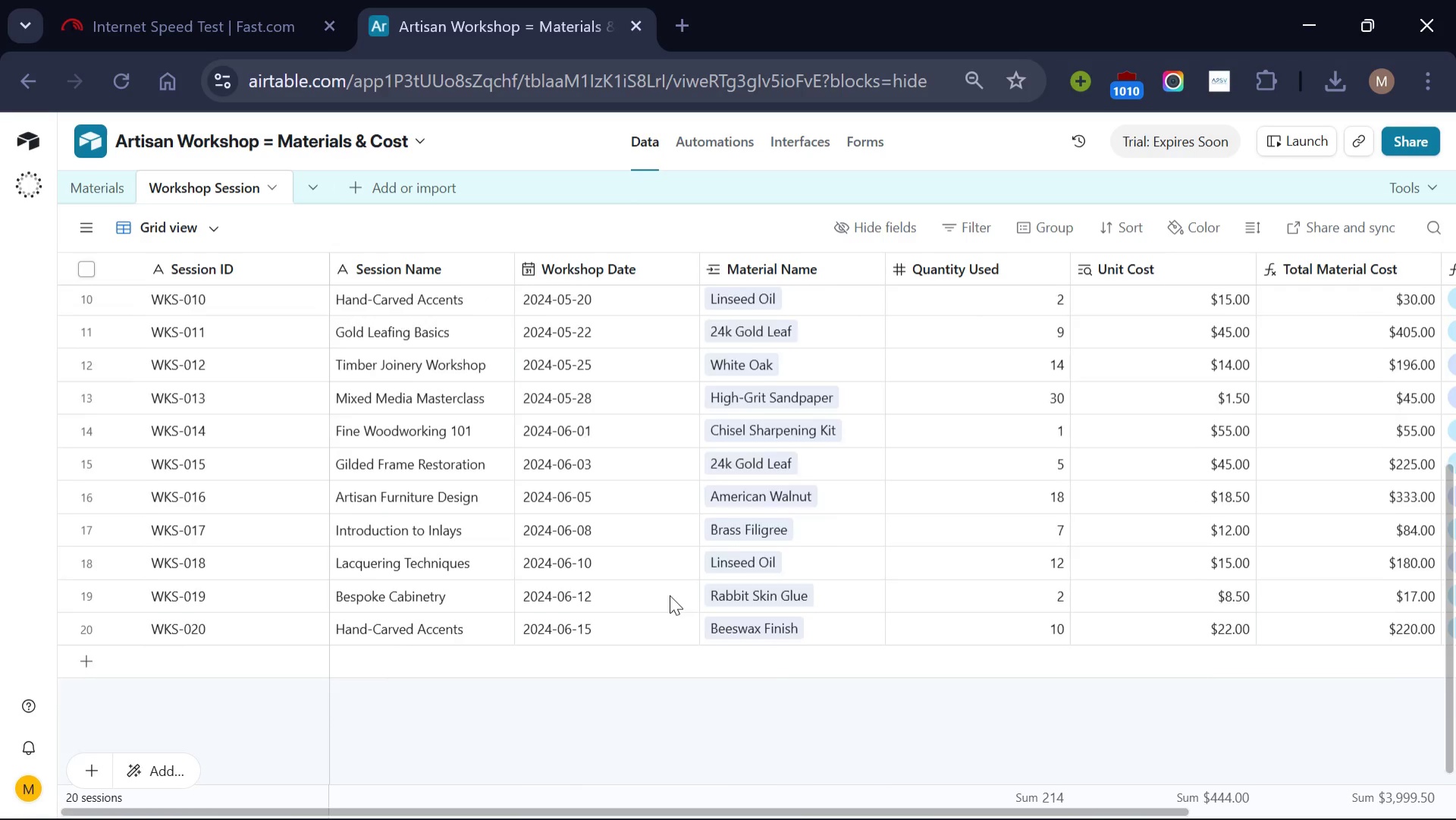 
scroll: coordinate [670, 595], scroll_direction: up, amount: 6.0
 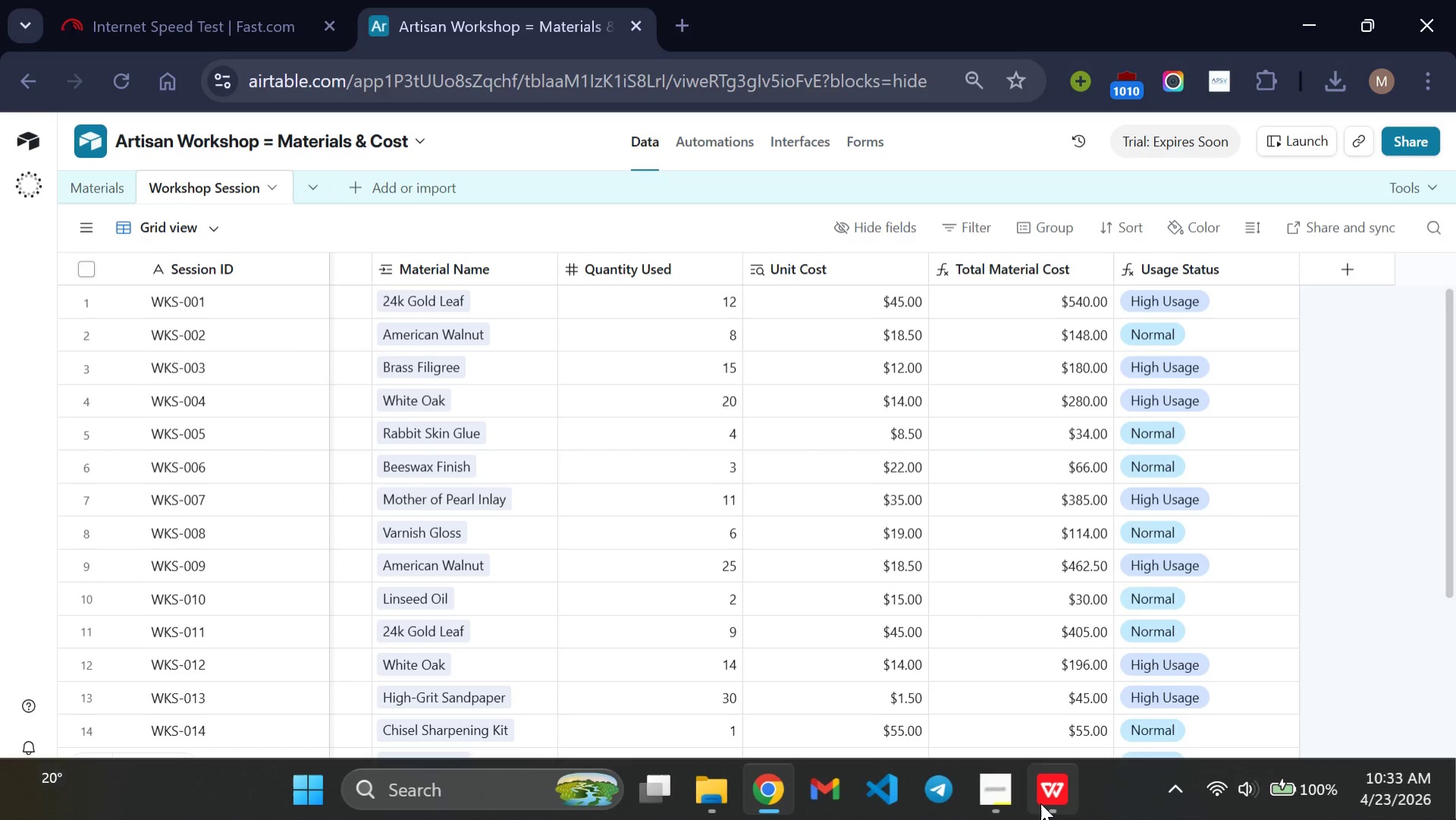 
left_click([1040, 803])
 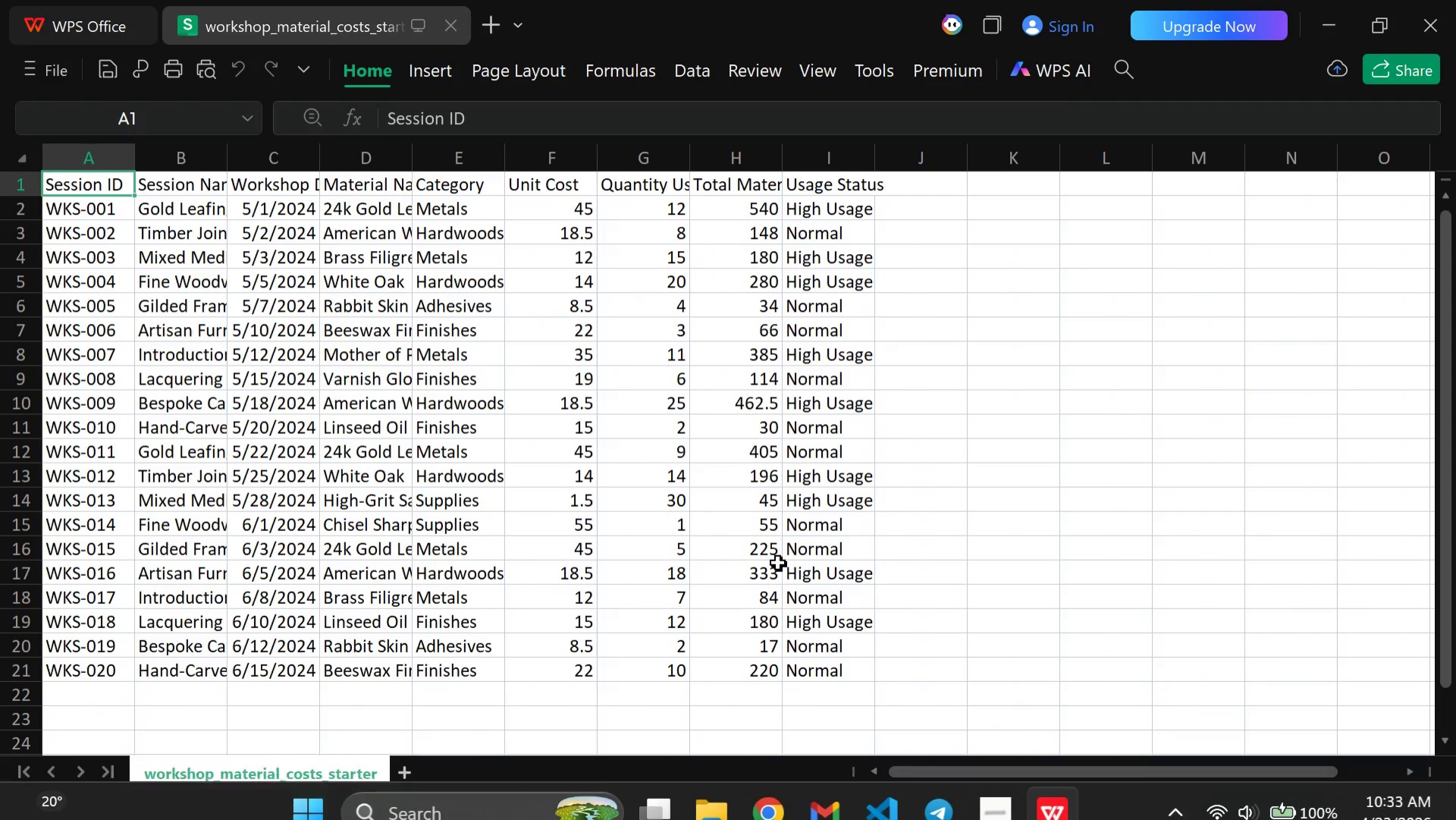 
key(ArrowLeft)
 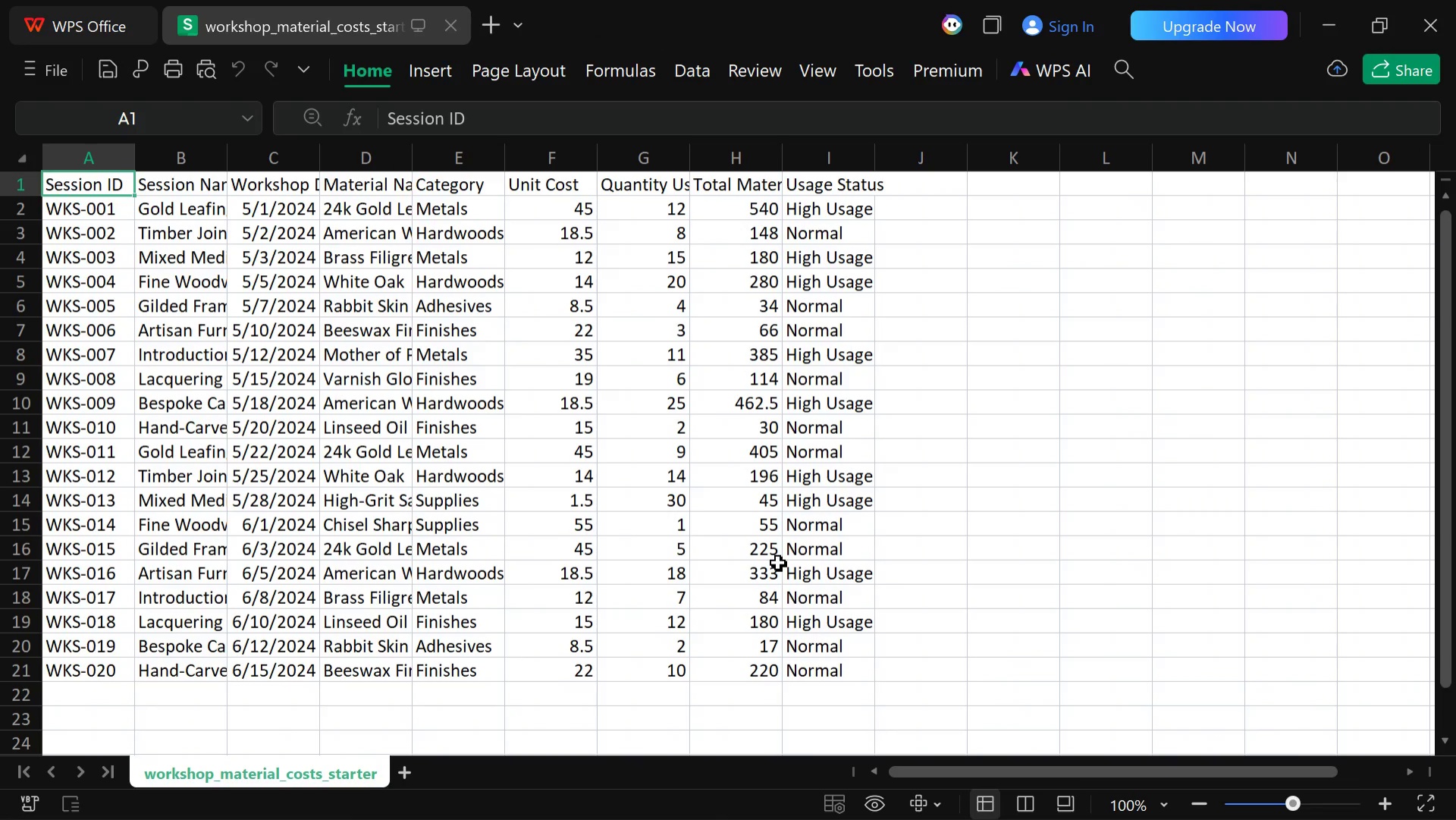 
key(ArrowLeft)
 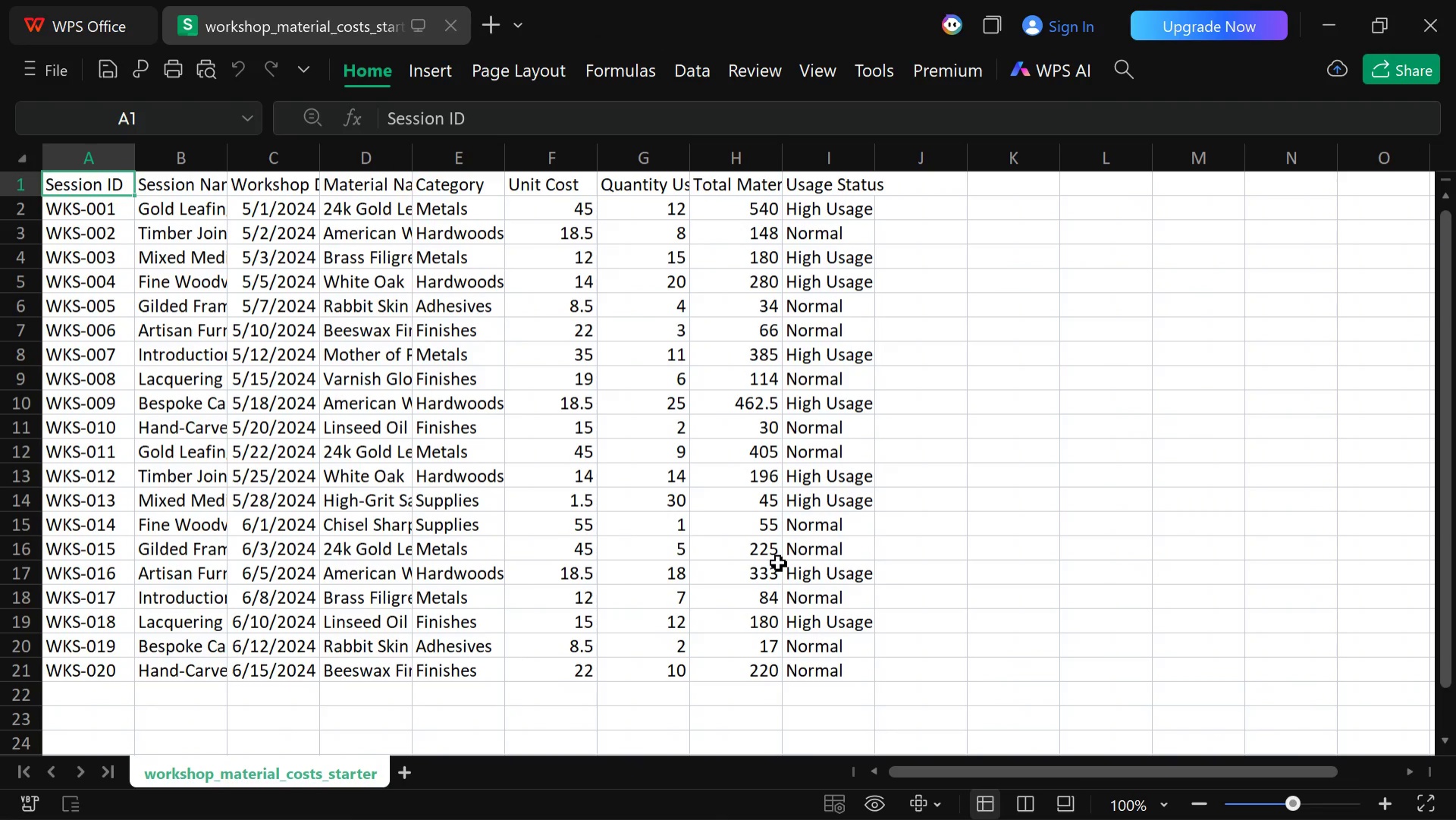 
key(ArrowLeft)
 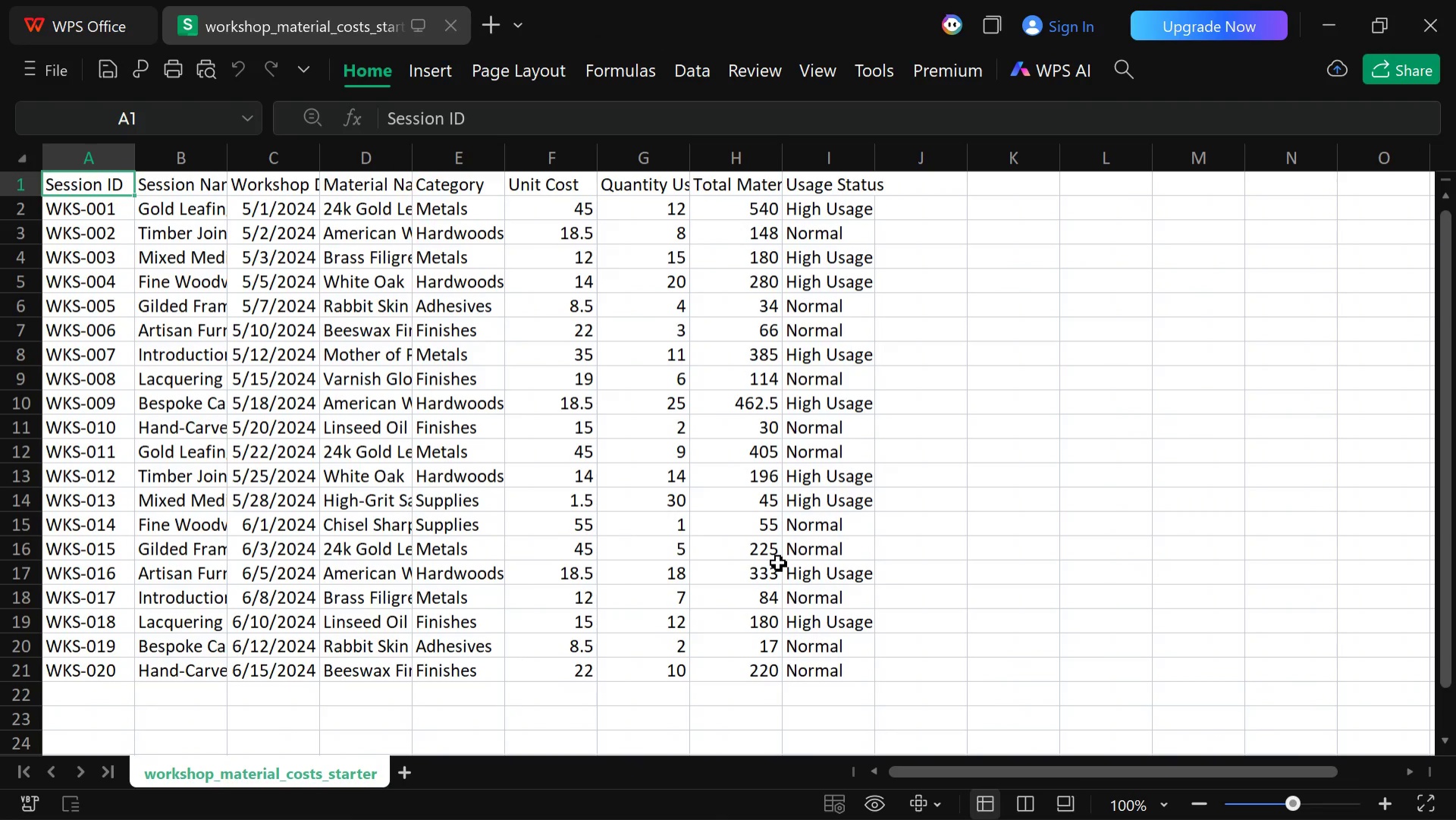 
key(ArrowLeft)
 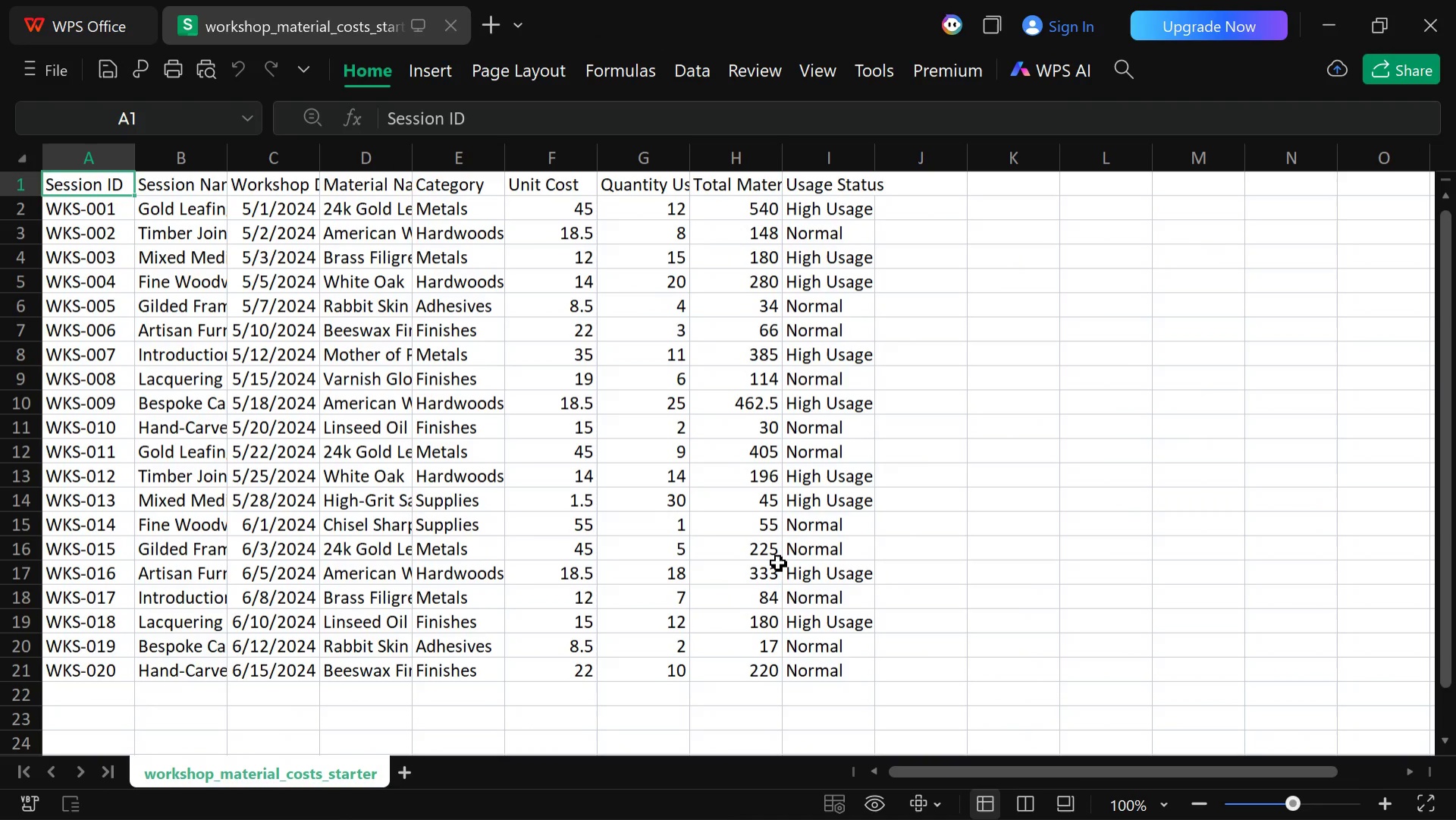 
key(ArrowLeft)
 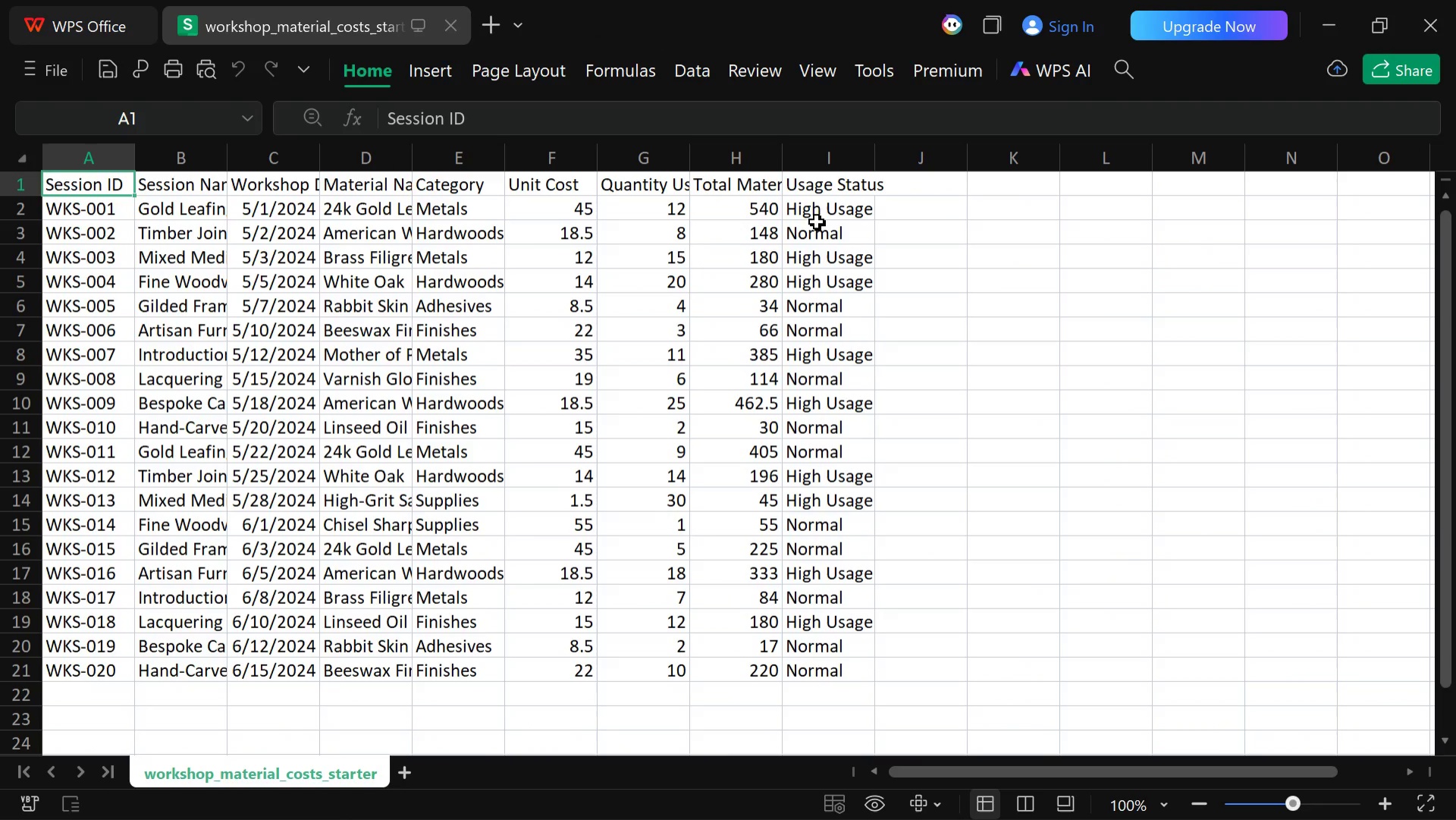 
wait(8.03)
 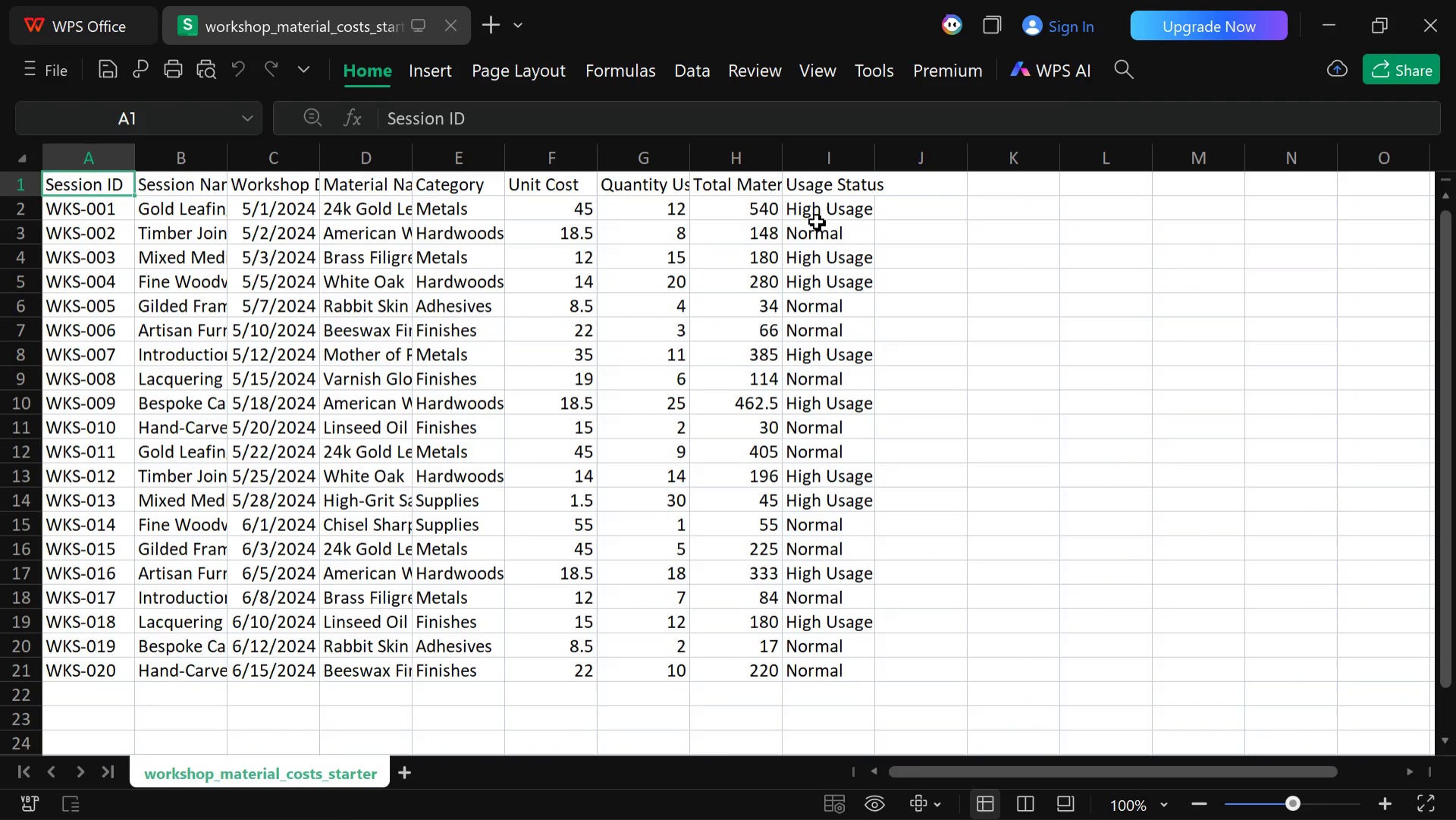 
left_click([778, 791])
 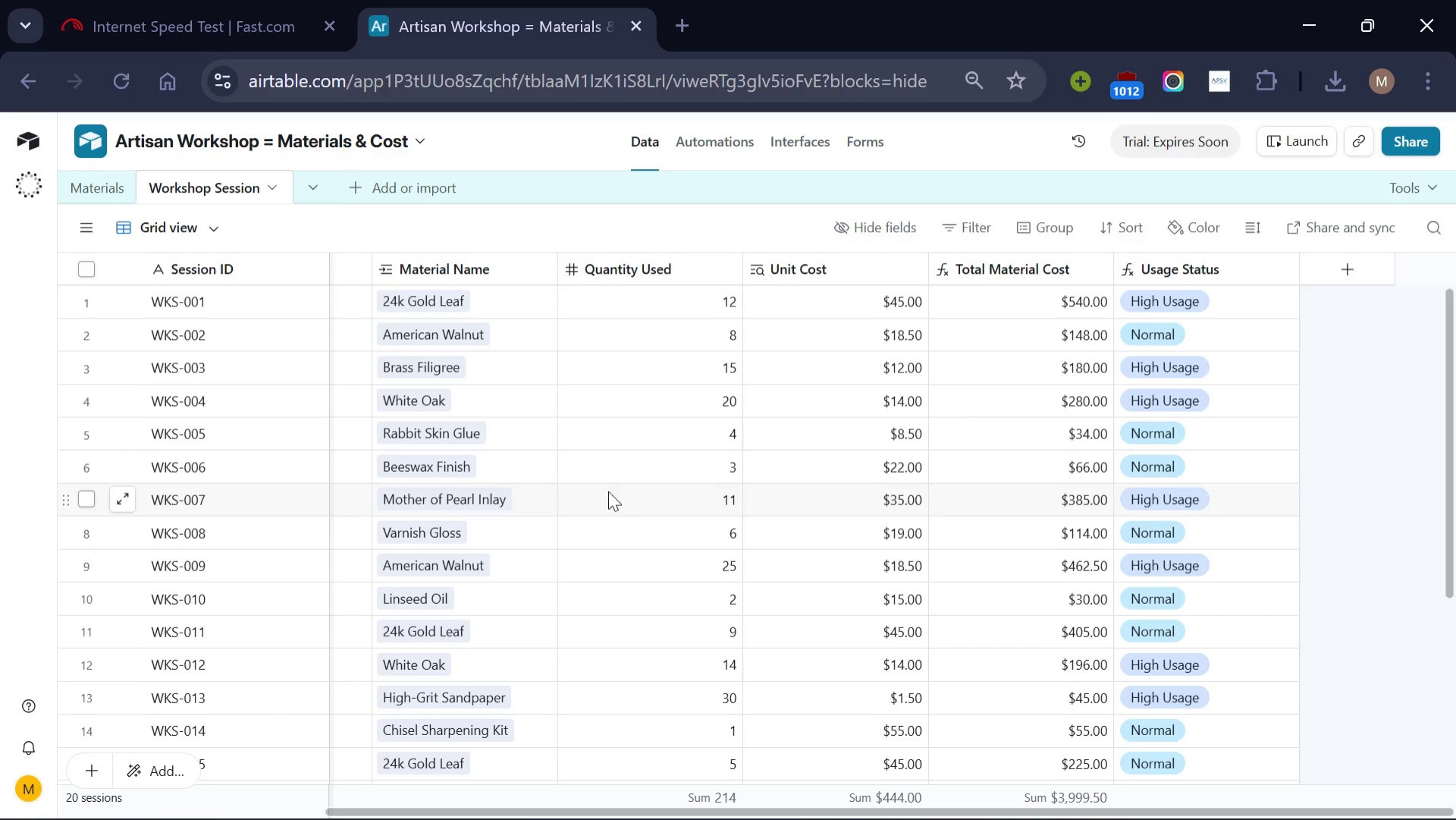 
scroll: coordinate [608, 491], scroll_direction: up, amount: 6.0
 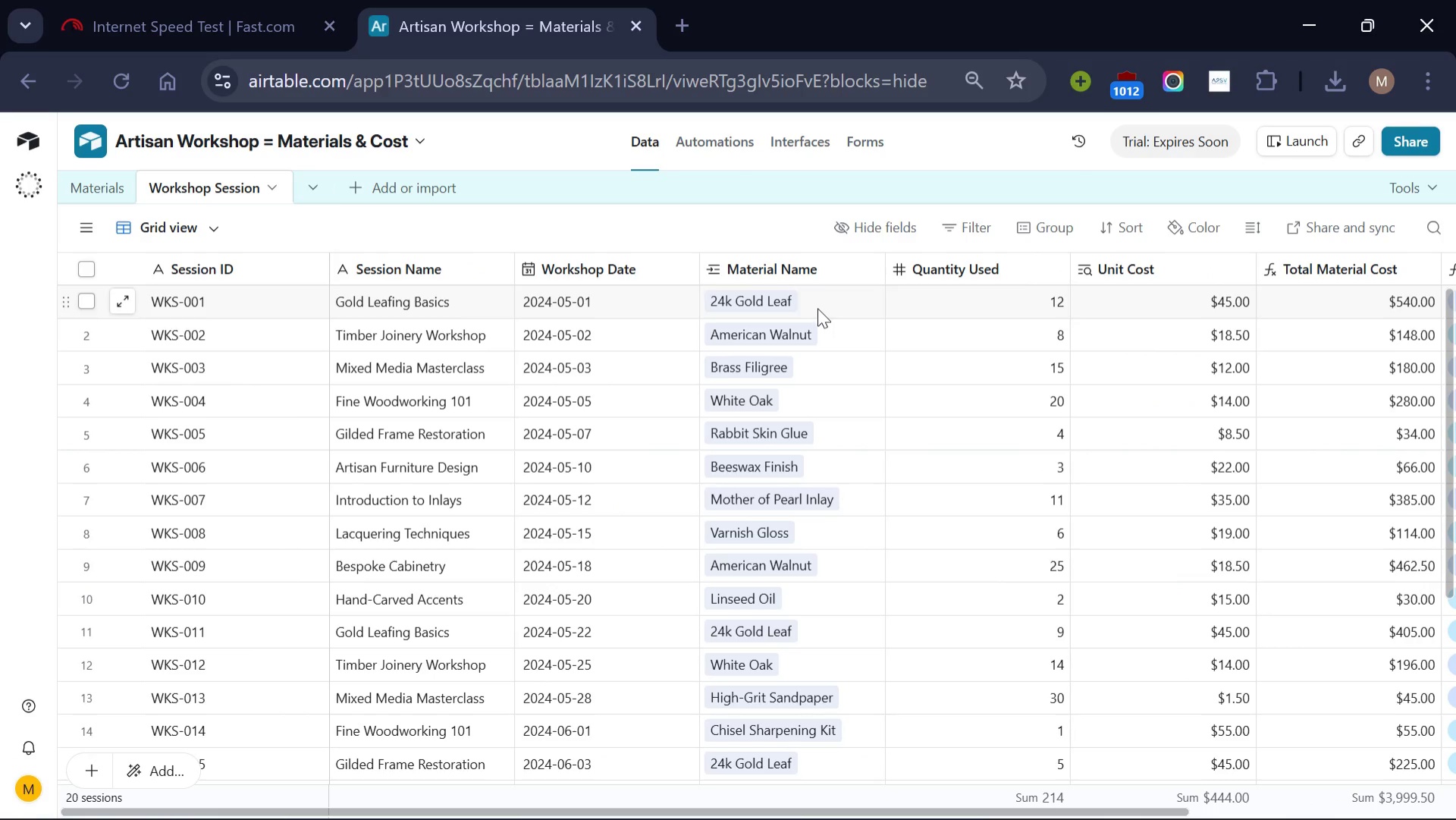 
left_click([817, 308])
 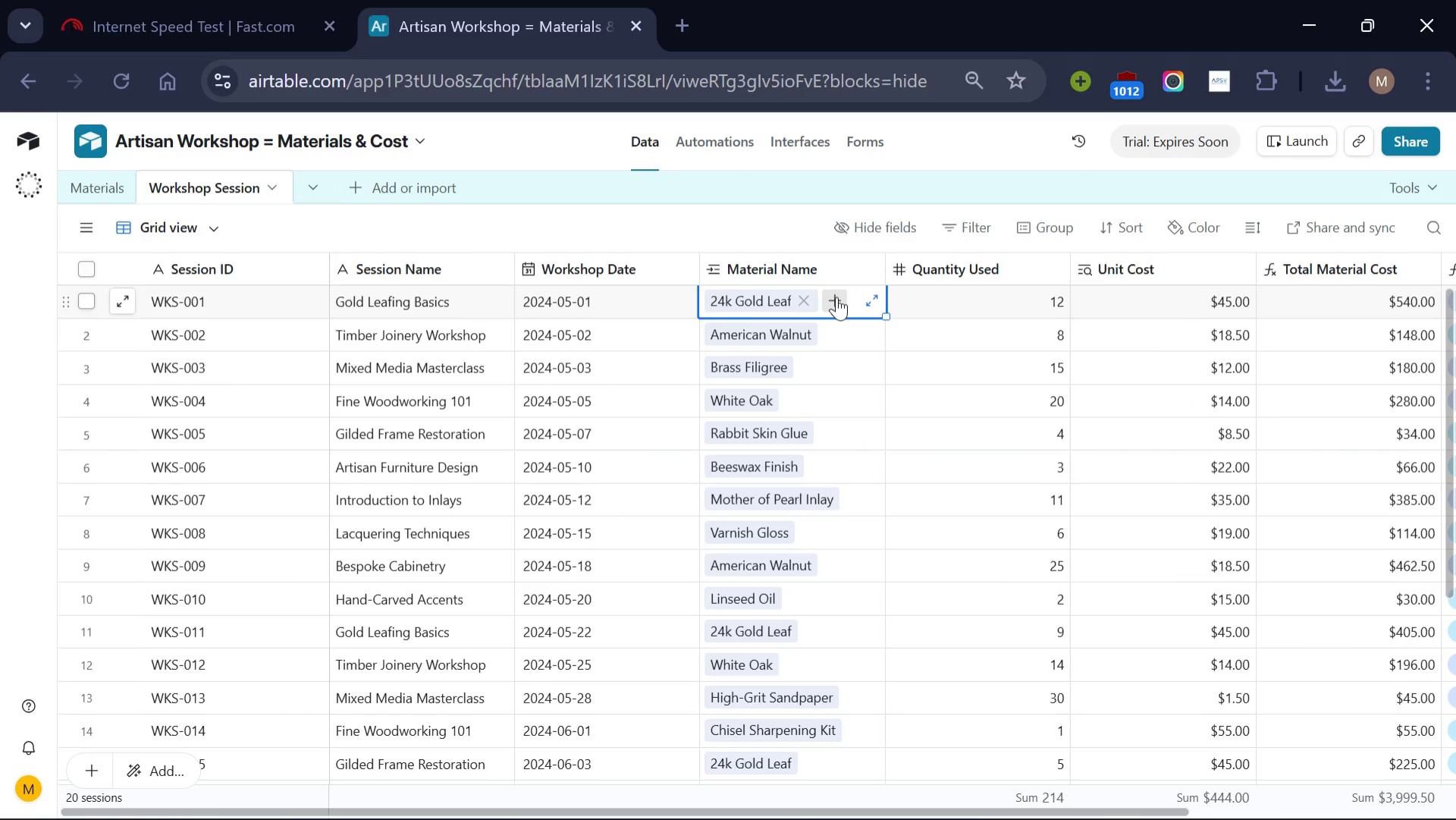 
left_click([836, 297])
 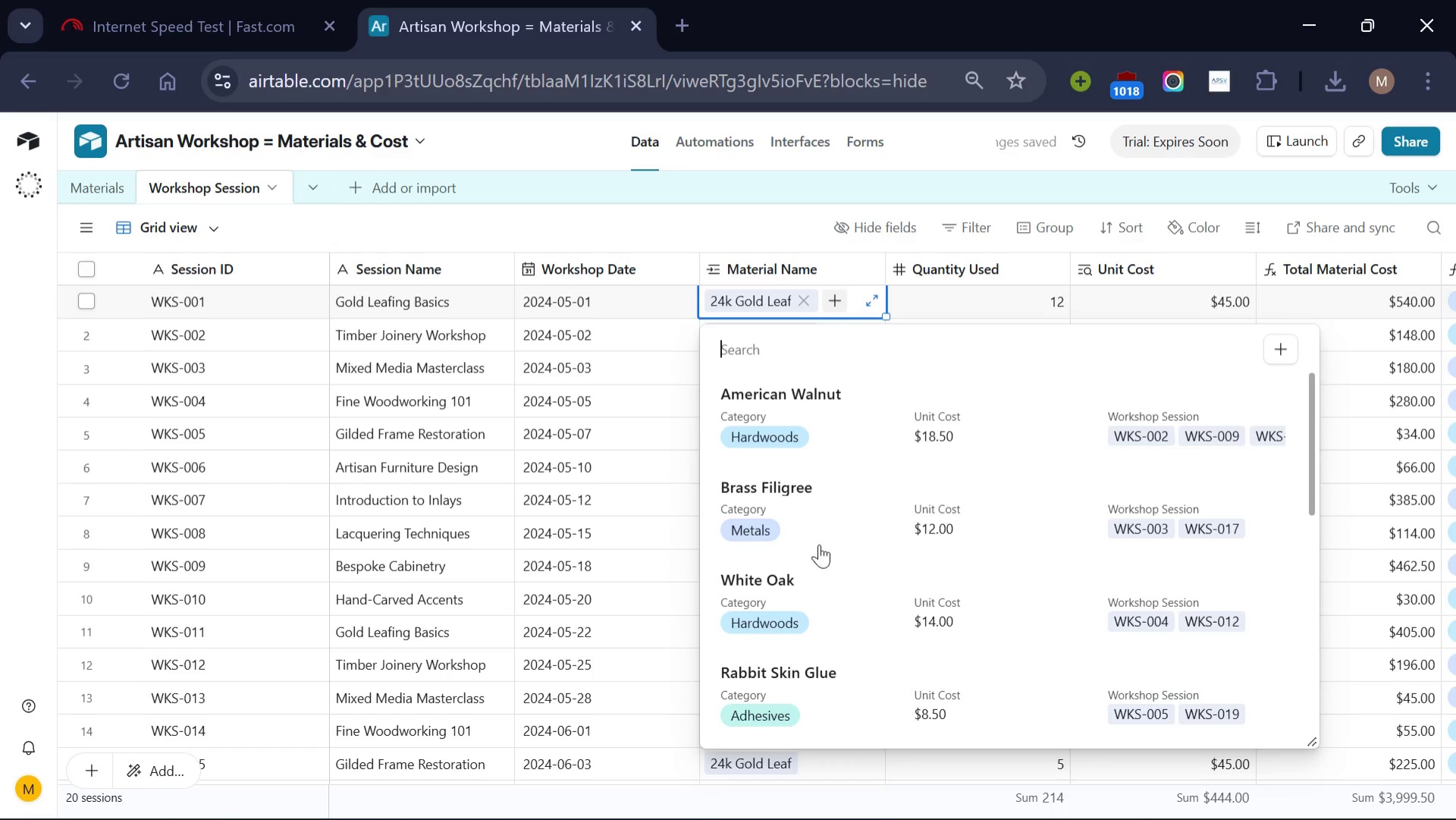 
wait(7.28)
 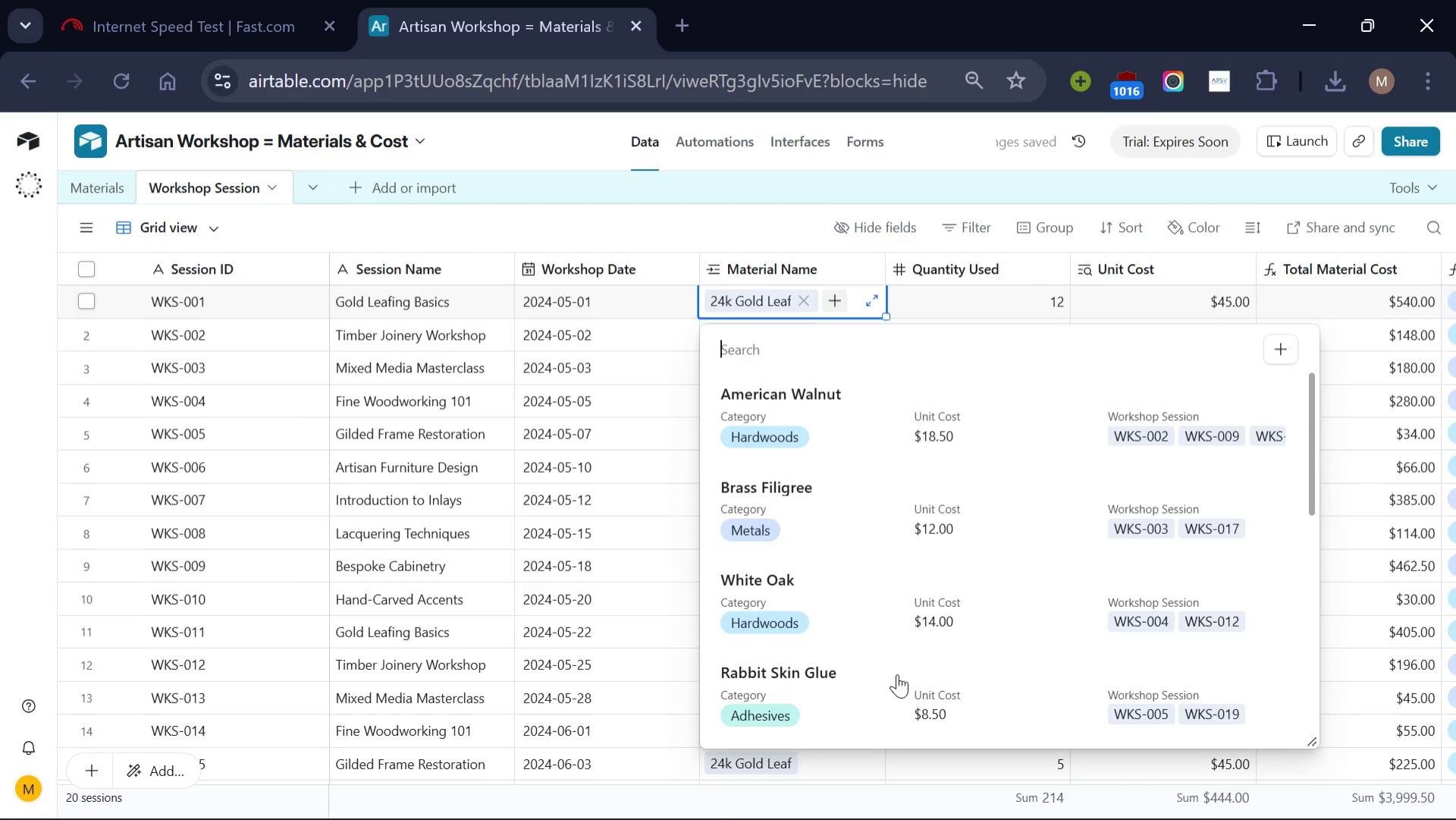 
scroll: coordinate [1011, 542], scroll_direction: none, amount: 0.0
 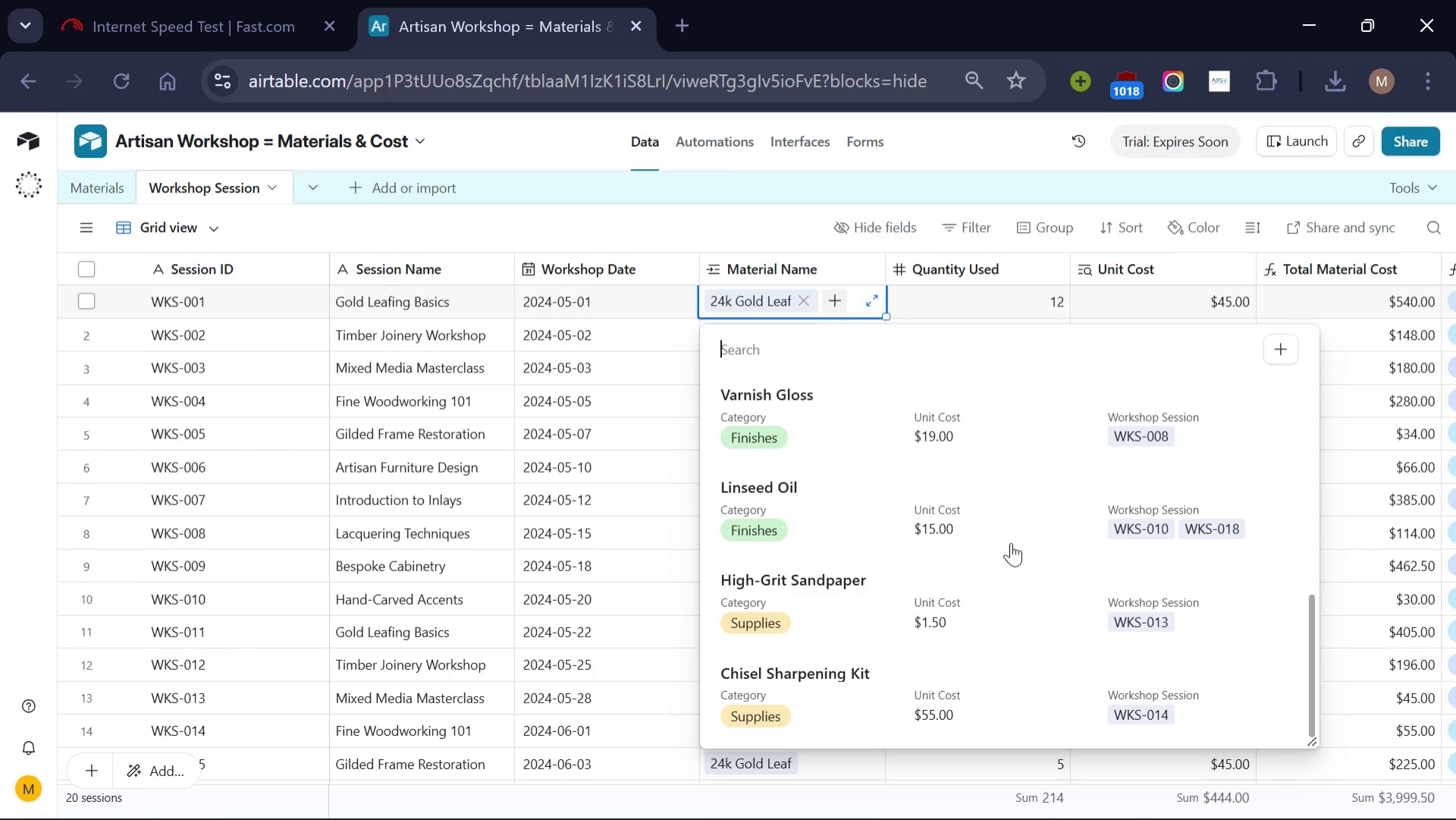 
scroll: coordinate [1012, 541], scroll_direction: up, amount: 4.0
 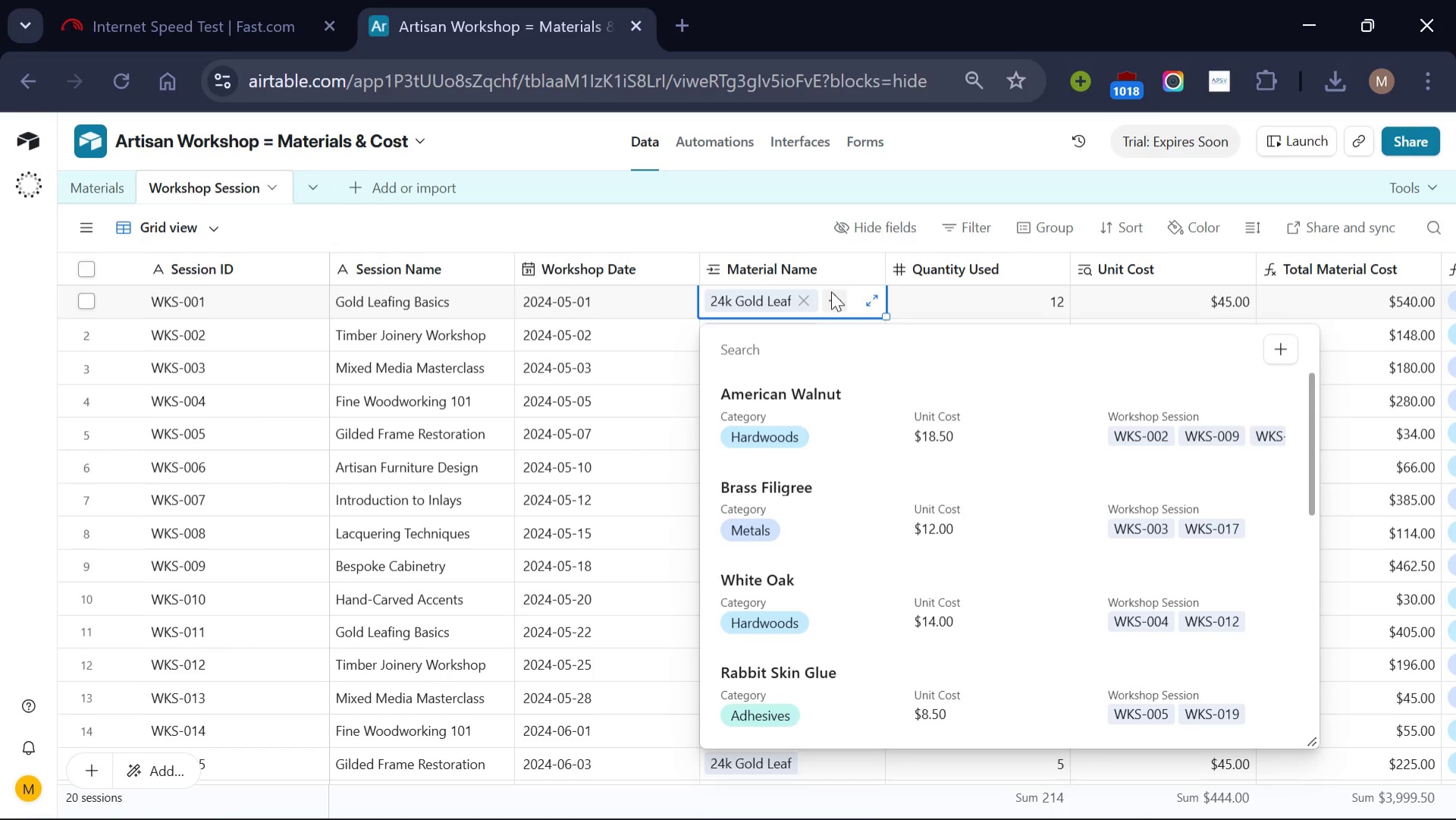 
left_click([831, 291])
 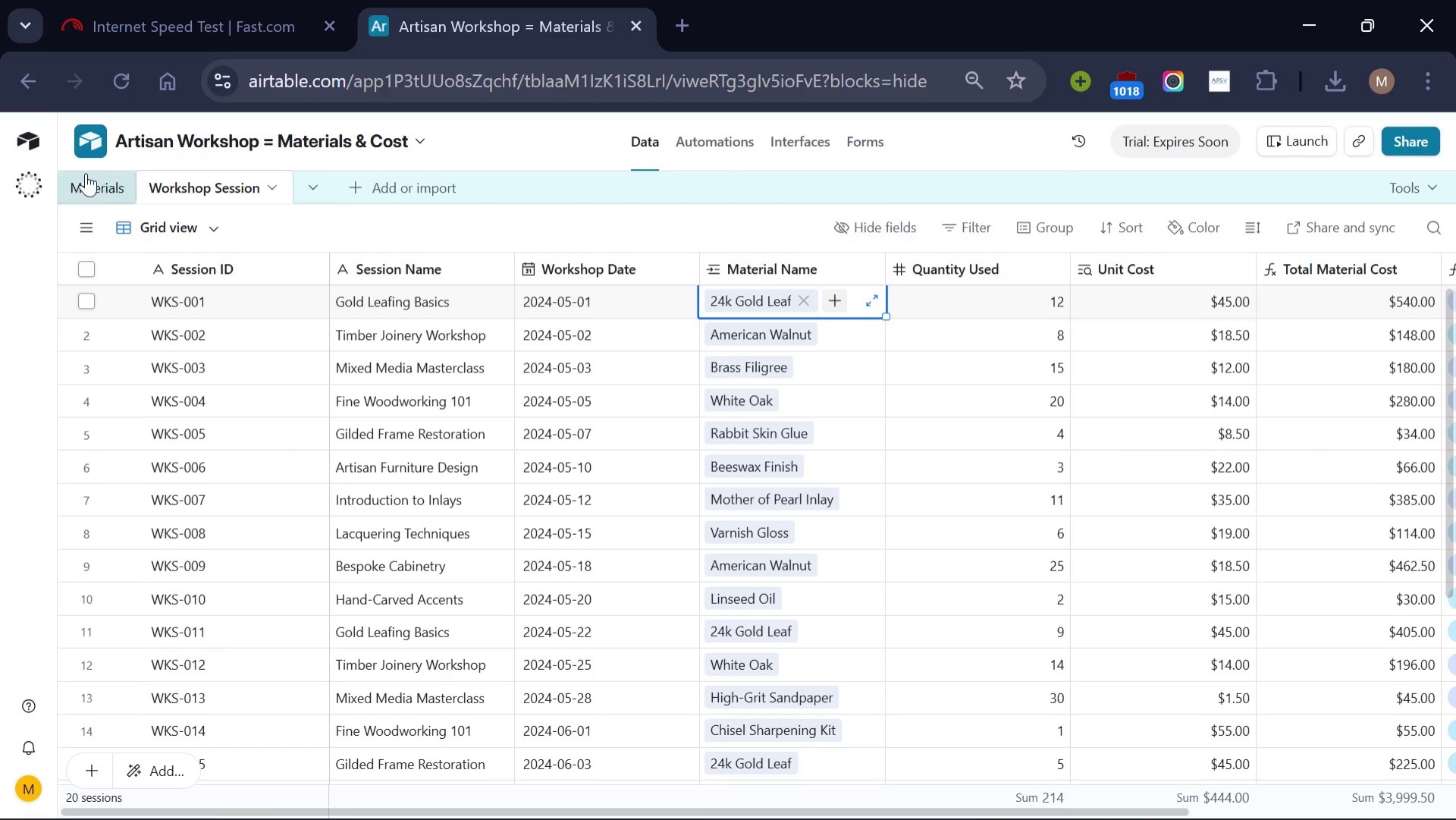 
left_click([85, 176])
 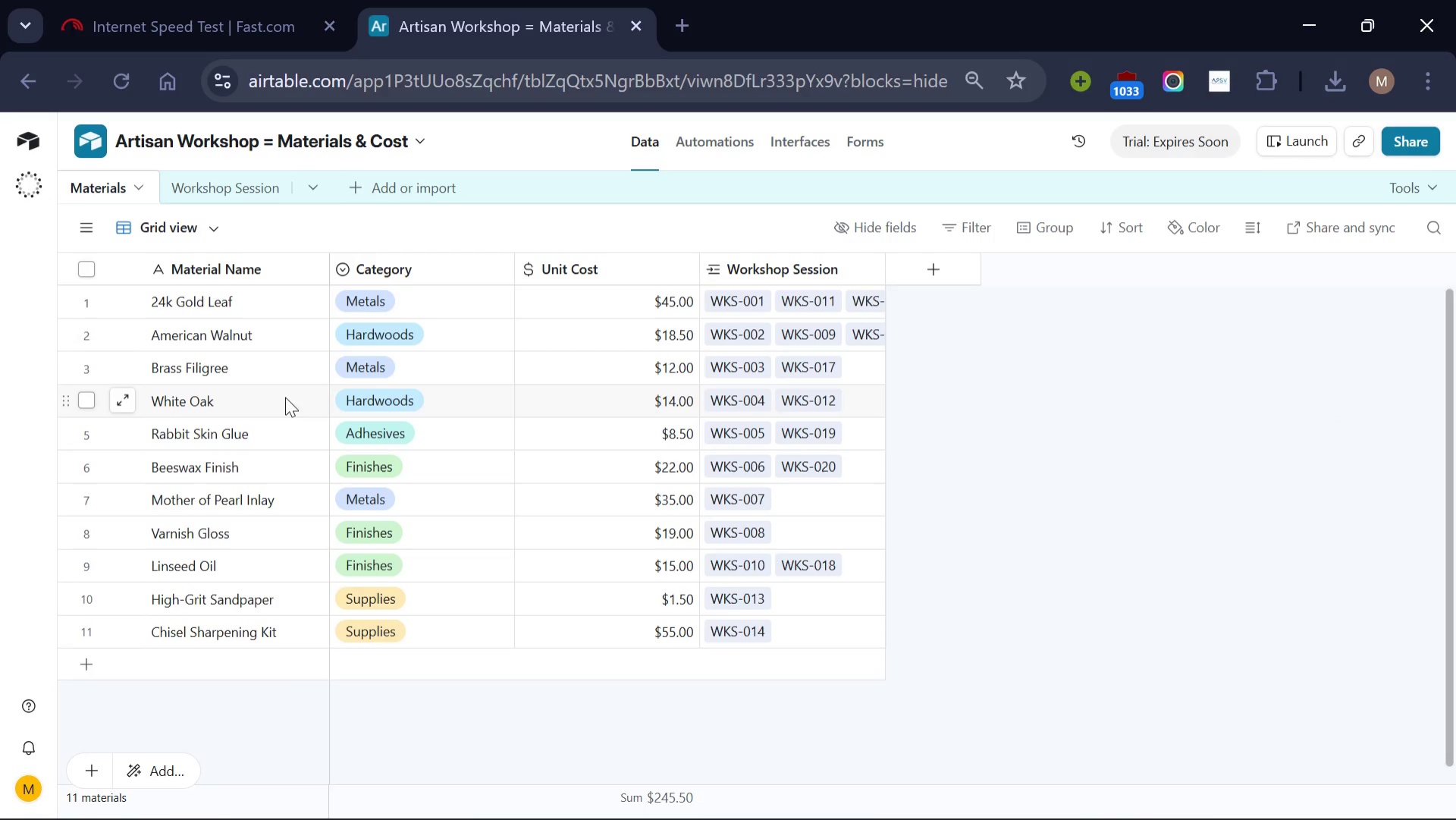 
wait(11.42)
 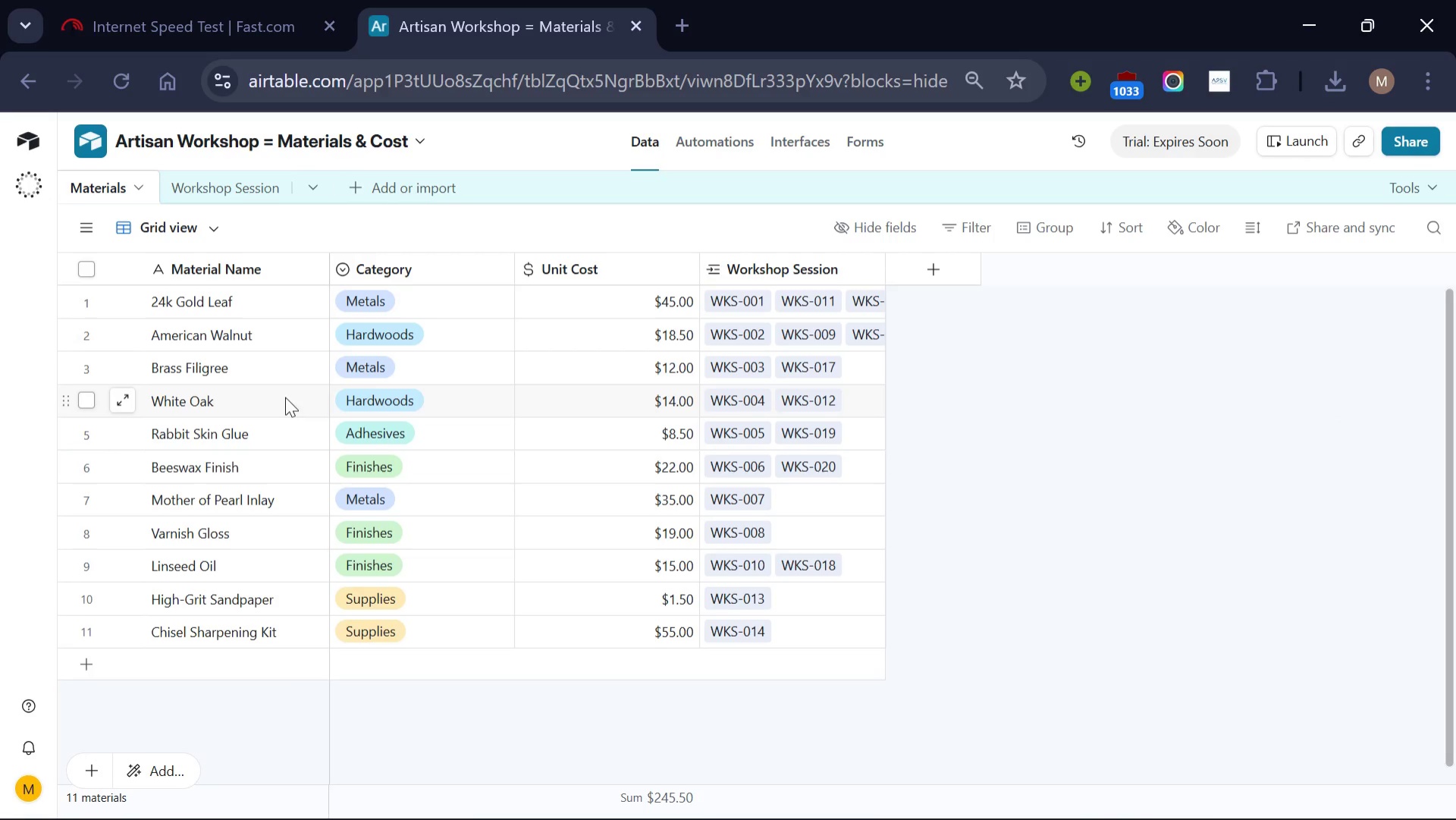 
left_click([234, 174])
 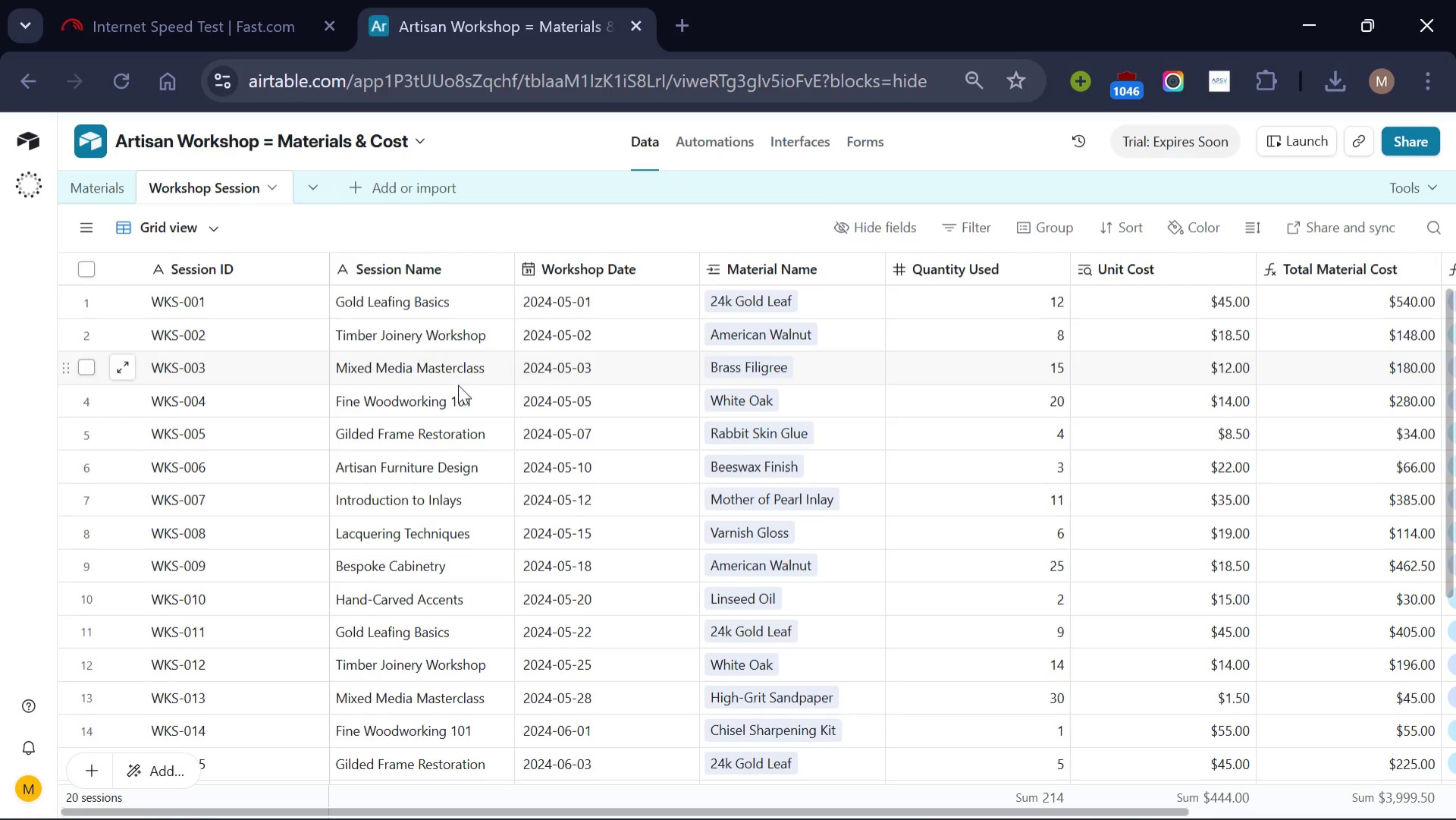 
wait(8.02)
 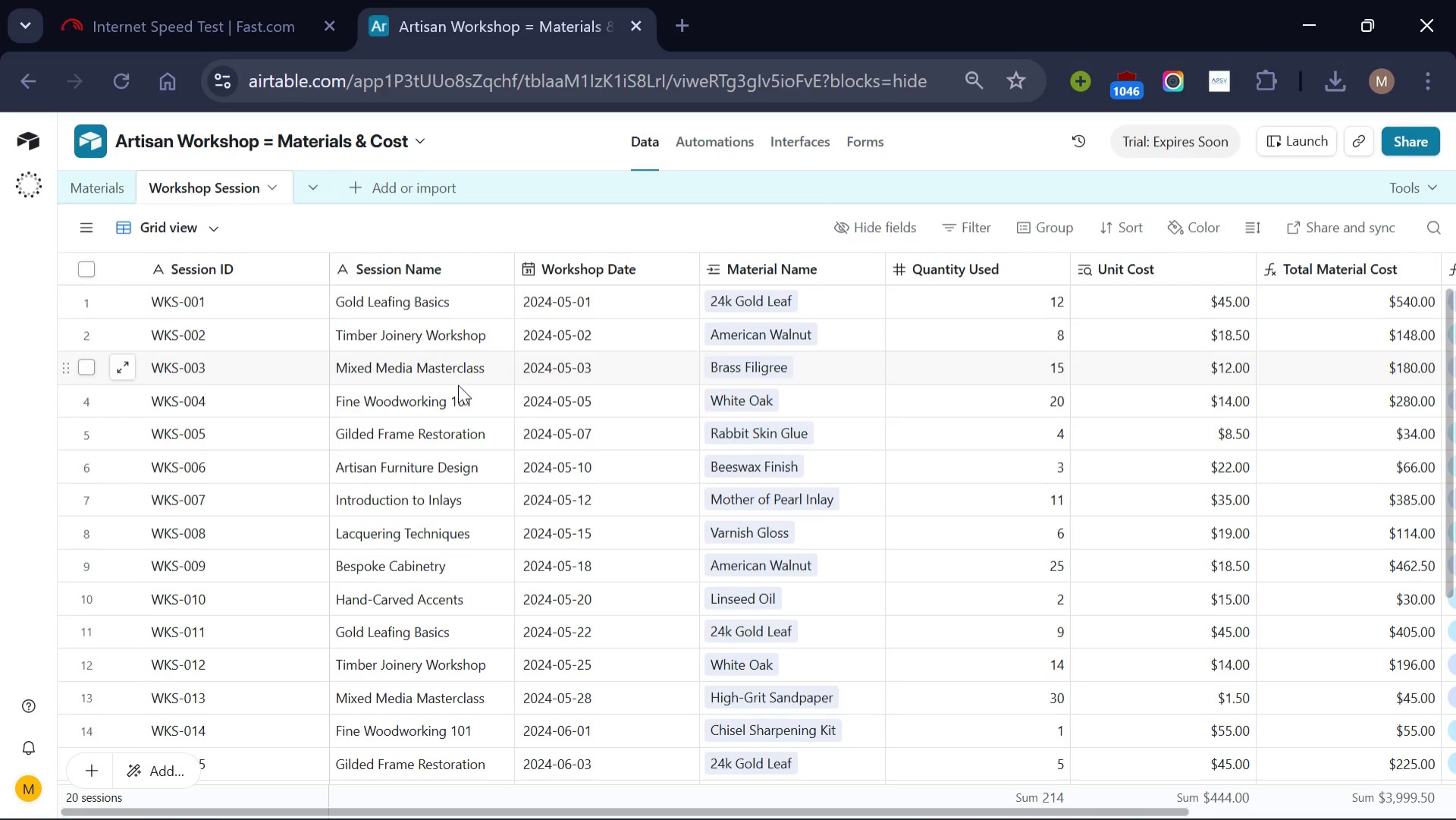 
scroll: coordinate [1225, 542], scroll_direction: down, amount: 2.0
 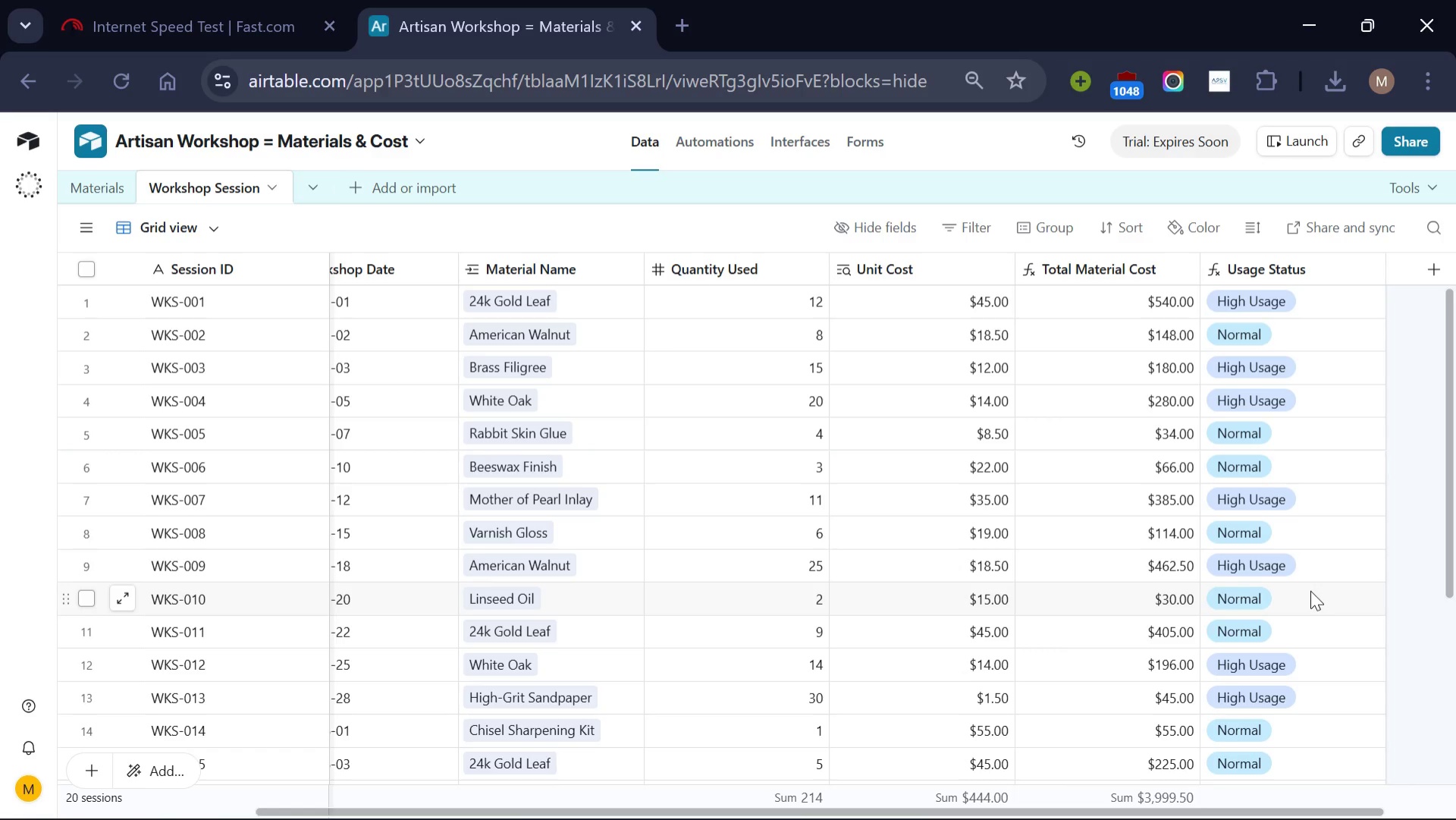 
scroll: coordinate [536, 597], scroll_direction: up, amount: 11.0
 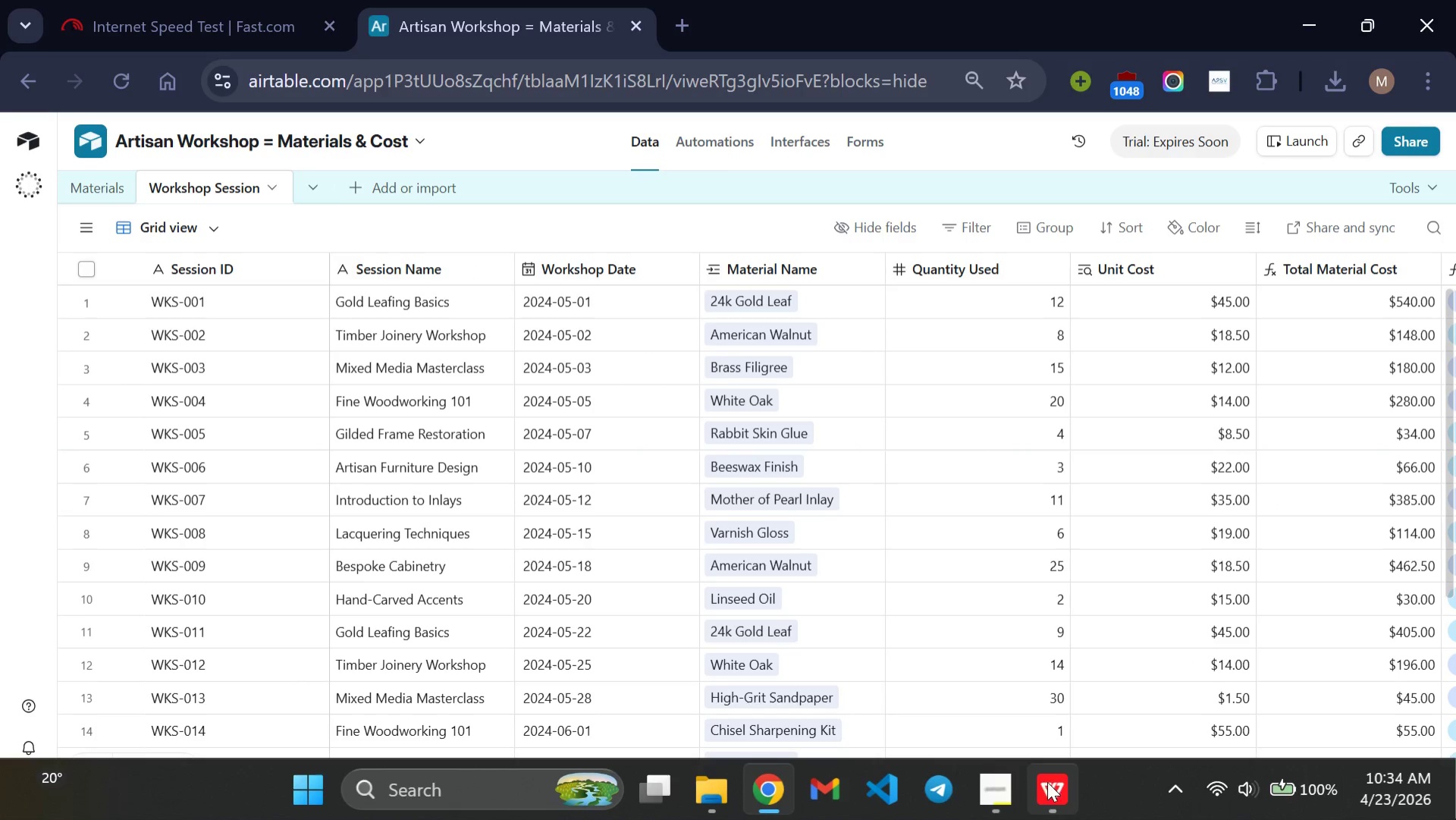 
left_click([1047, 781])
 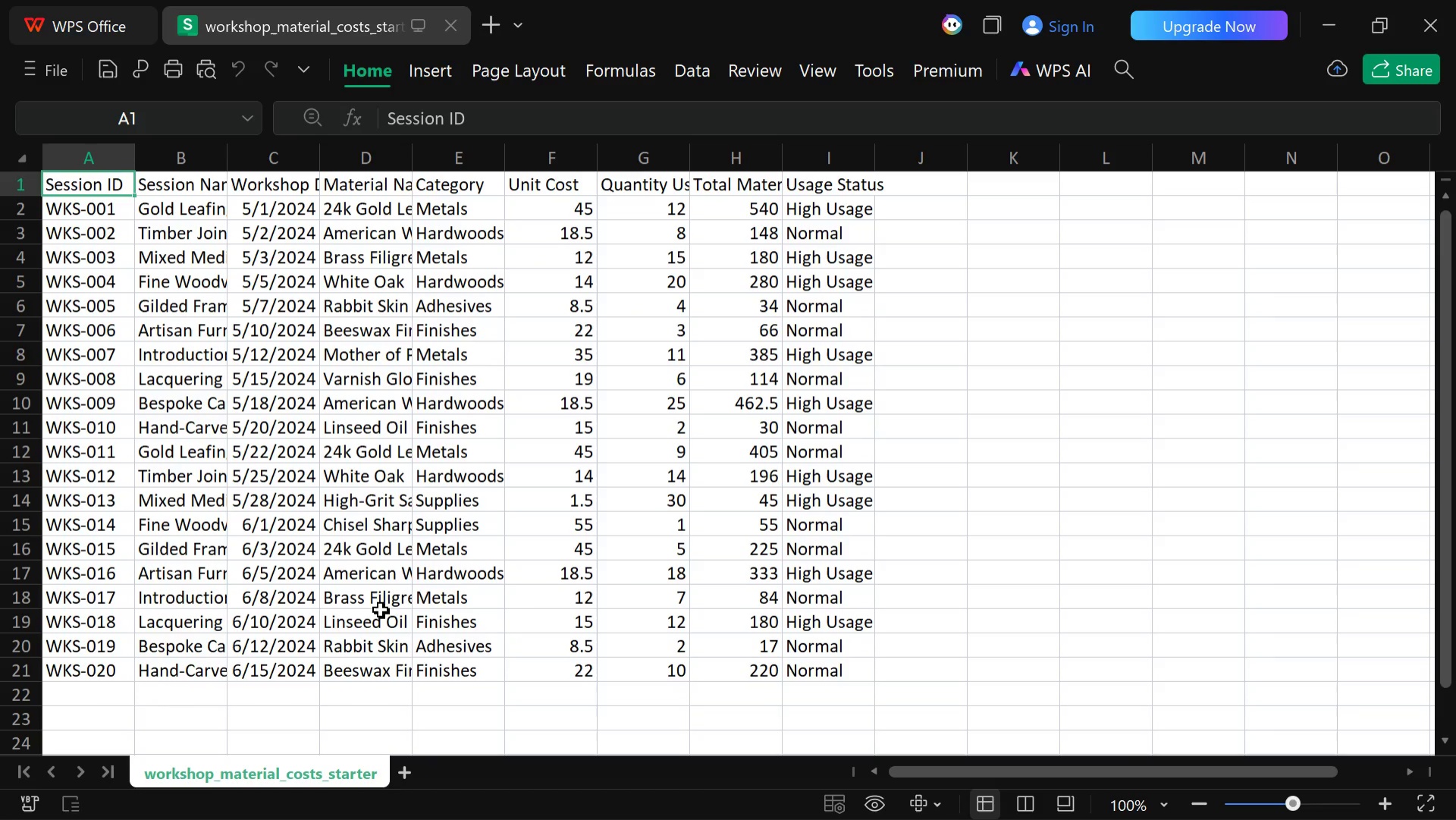 
wait(9.3)
 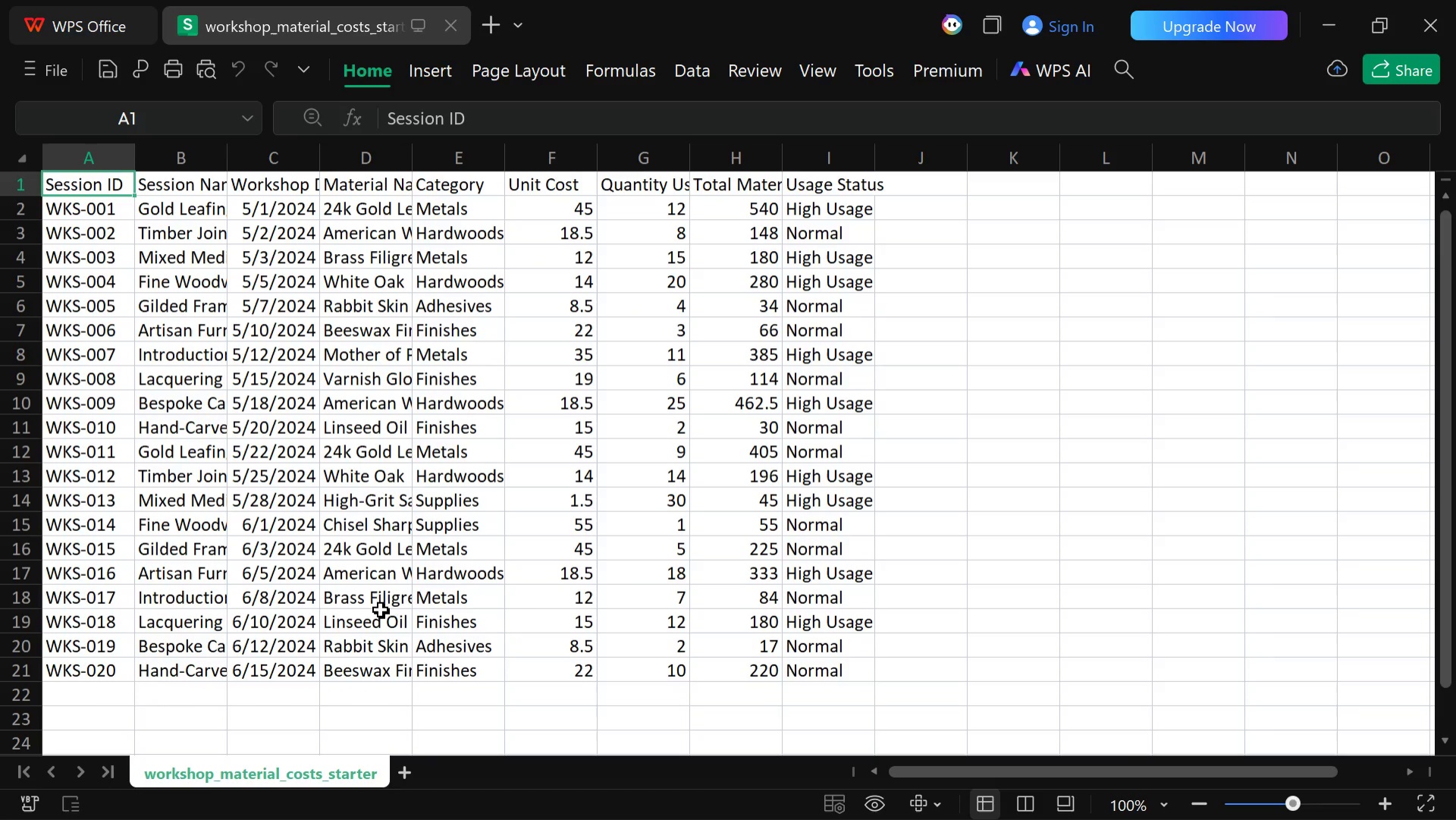 
left_click([777, 793])
 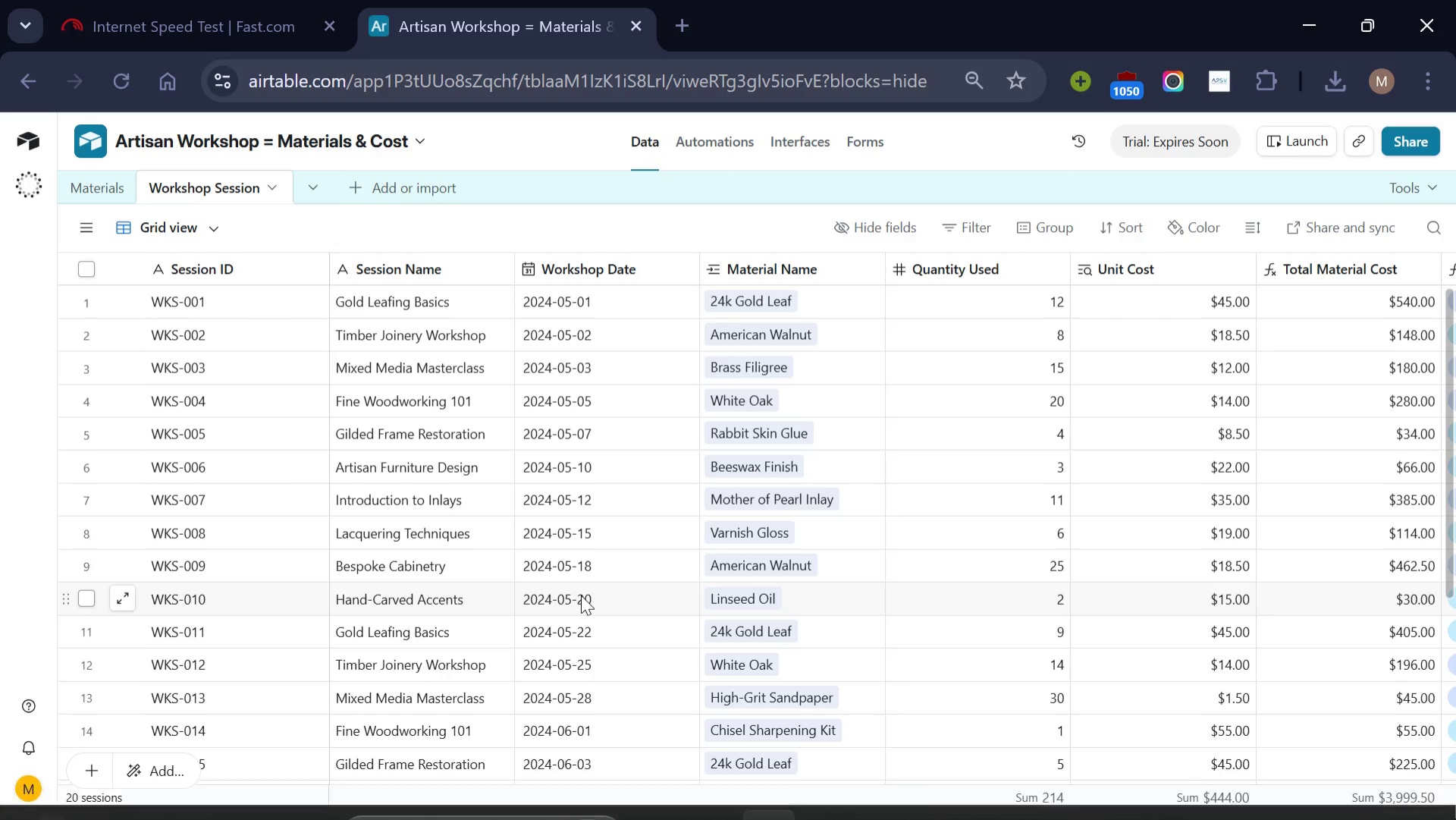 
scroll: coordinate [581, 595], scroll_direction: none, amount: 0.0
 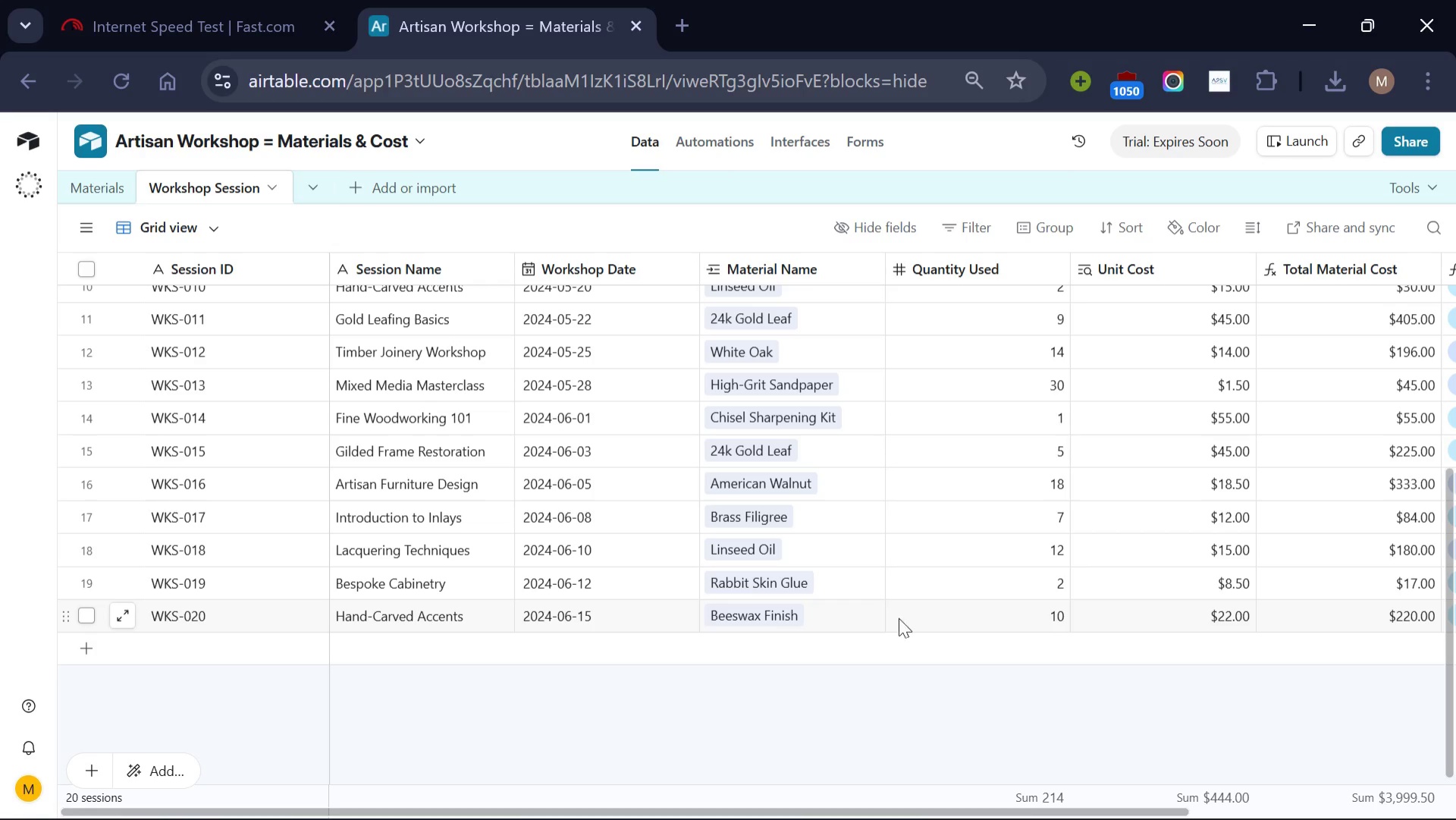 
scroll: coordinate [1046, 627], scroll_direction: down, amount: 1.0
 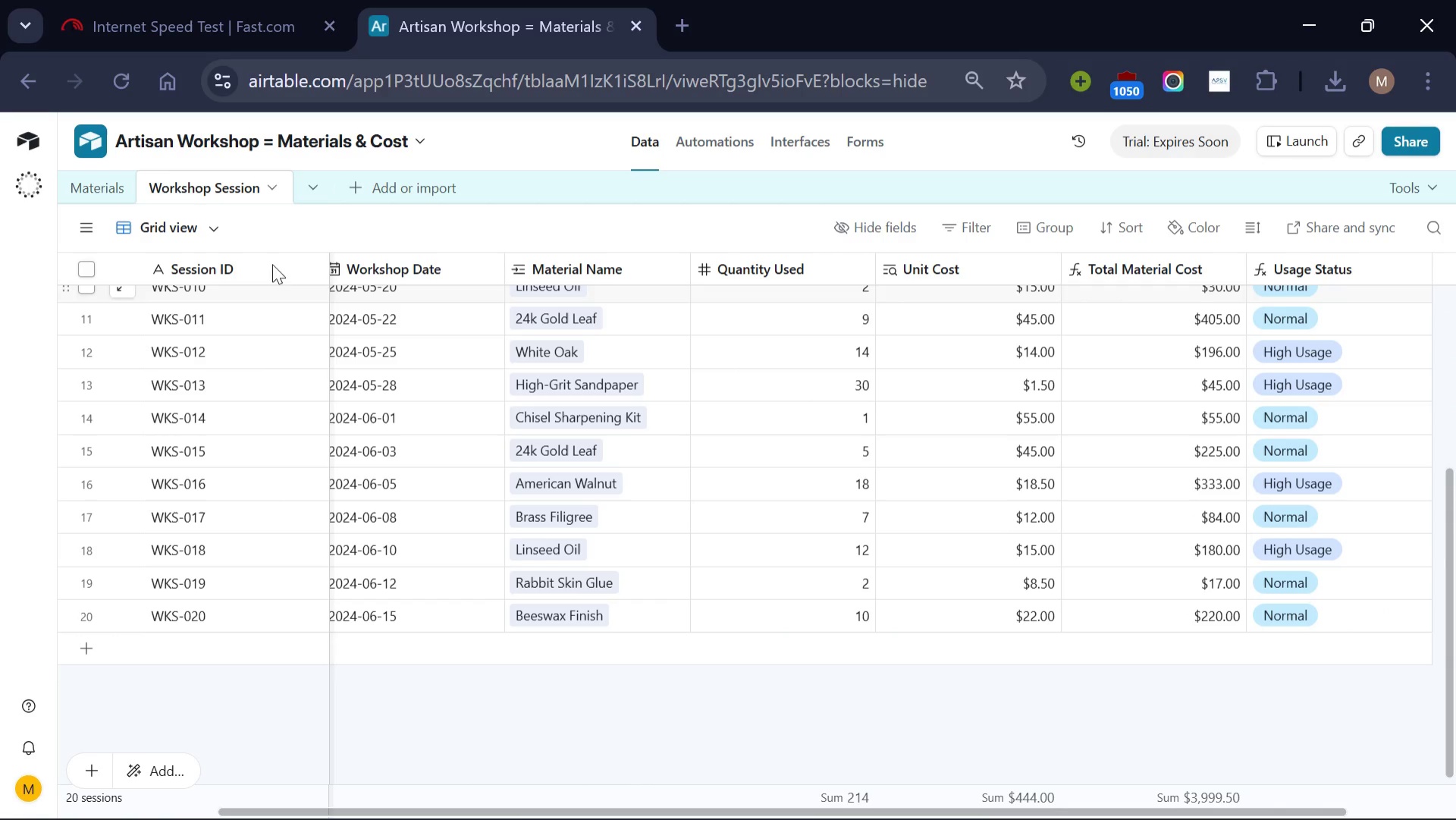 
left_click([100, 181])
 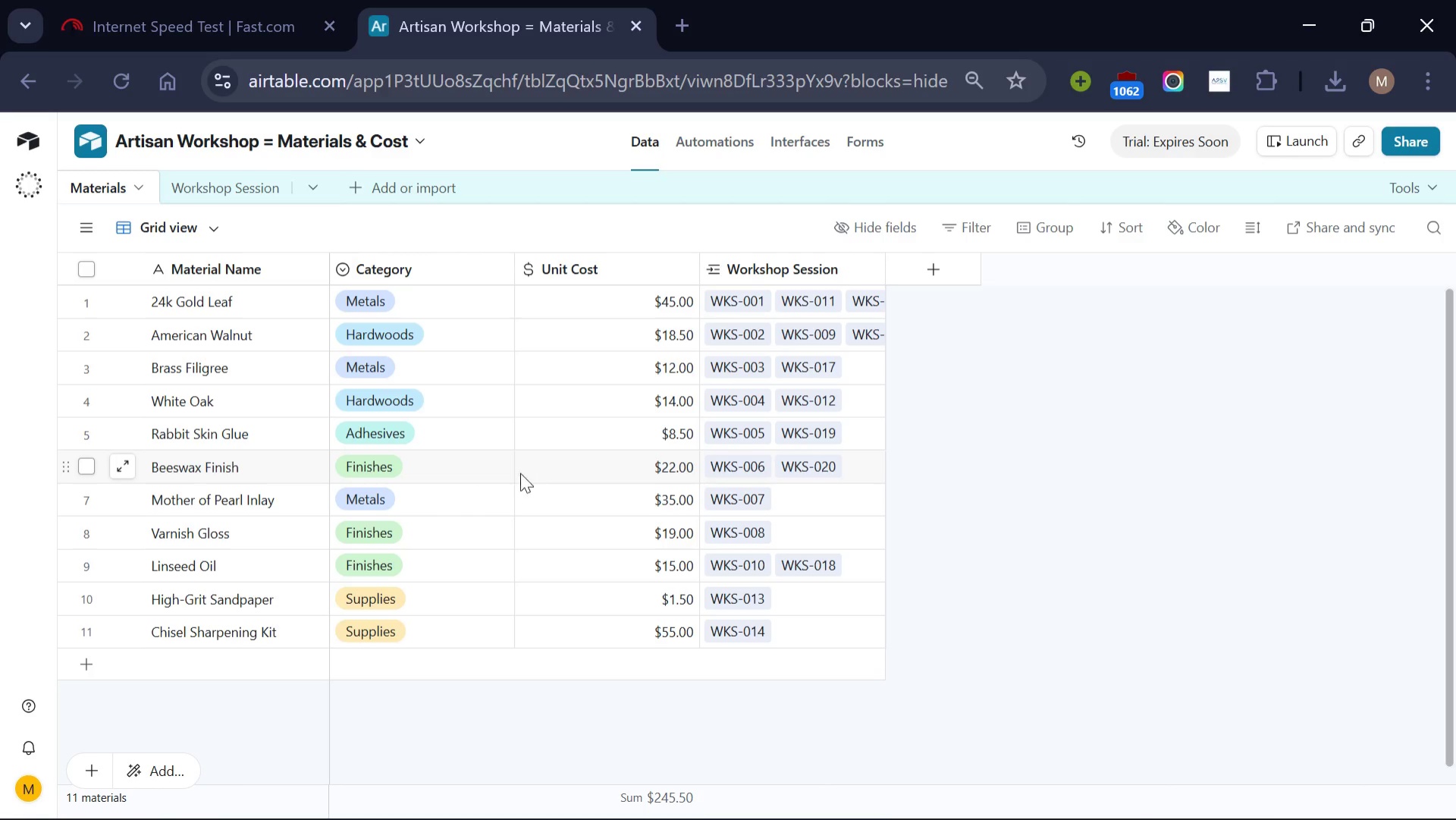 
wait(9.84)
 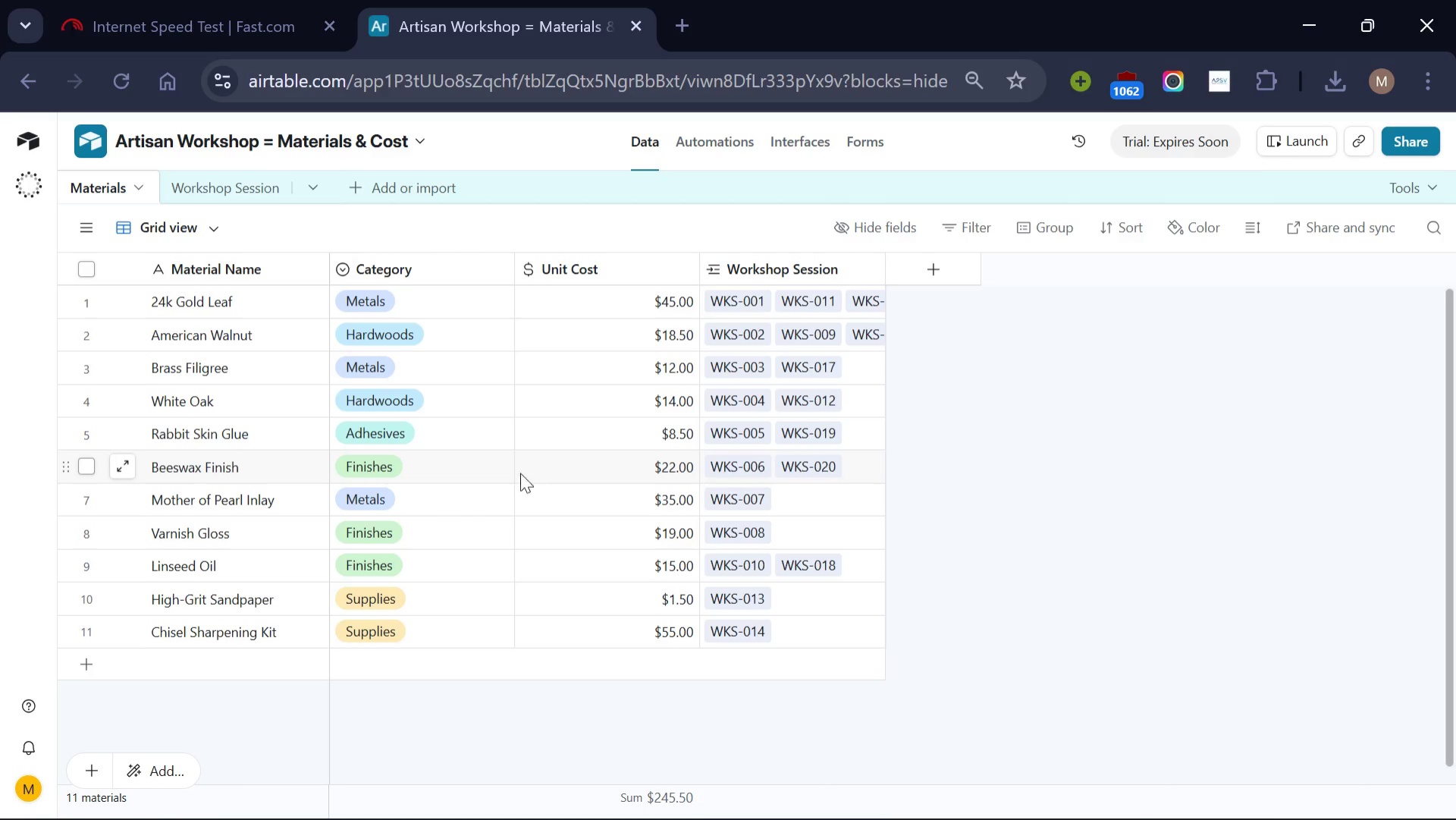 
left_click([249, 182])
 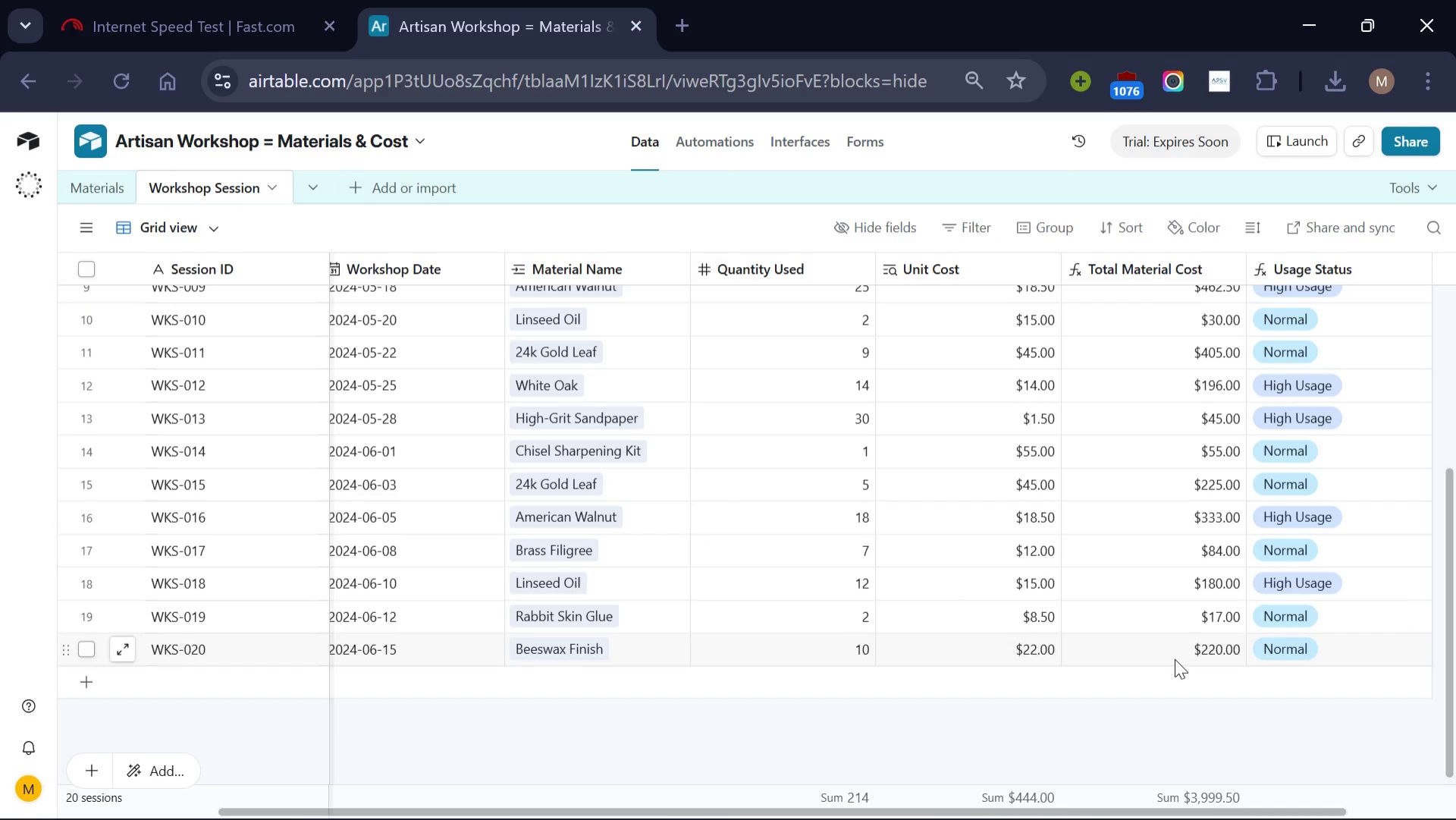 
wait(5.42)
 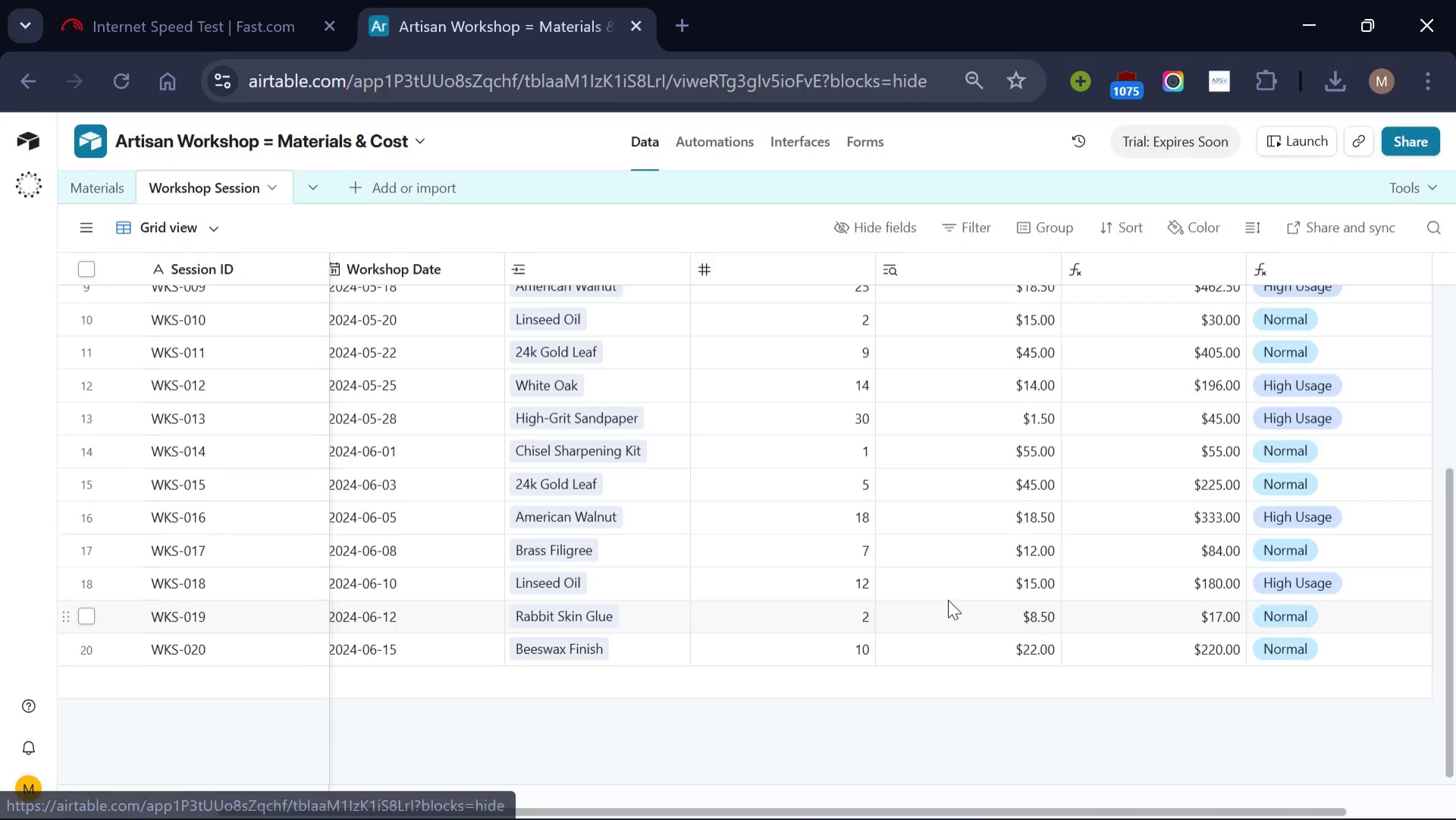 
scroll: coordinate [1175, 658], scroll_direction: up, amount: 7.0
 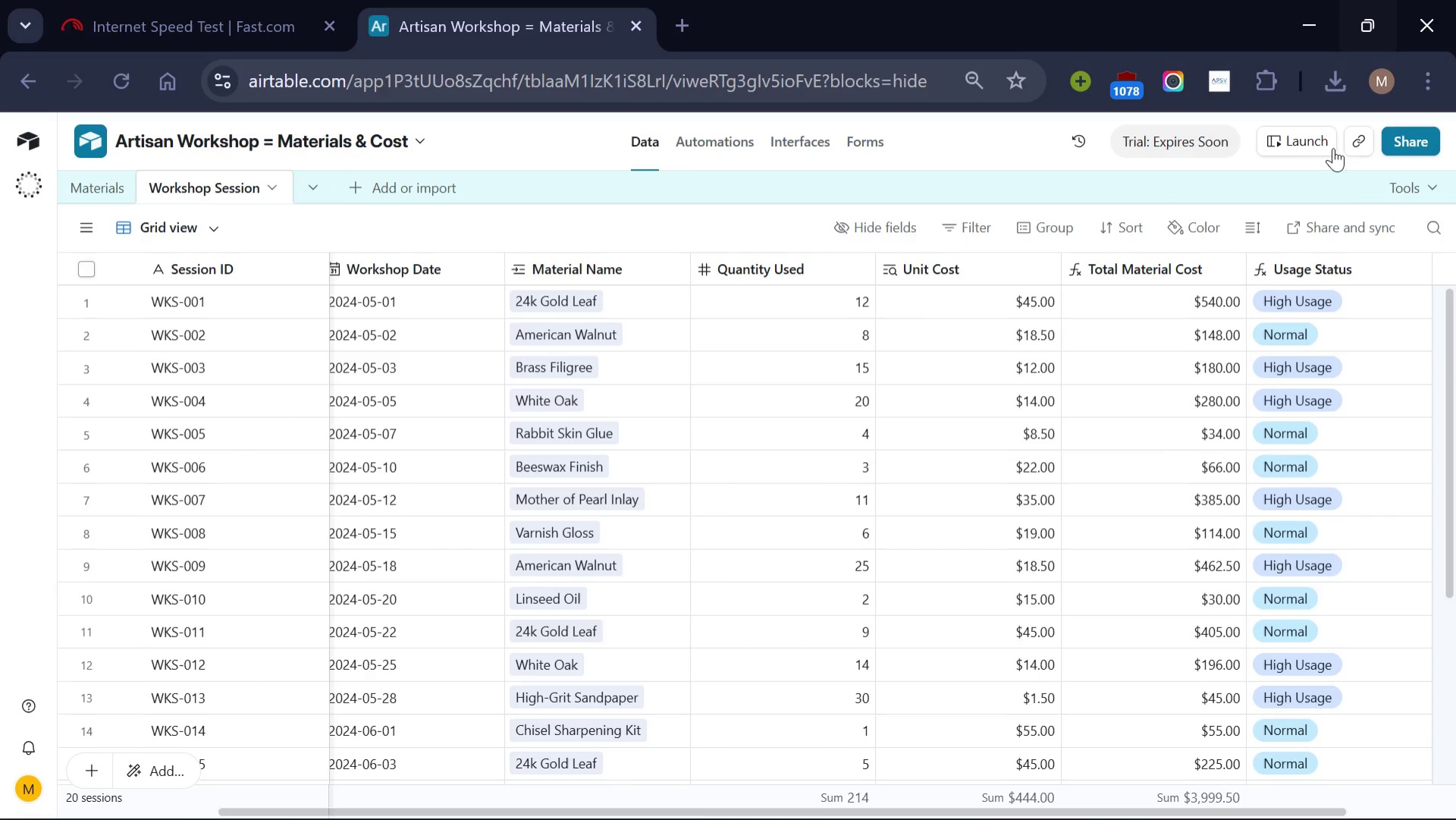 
wait(6.27)
 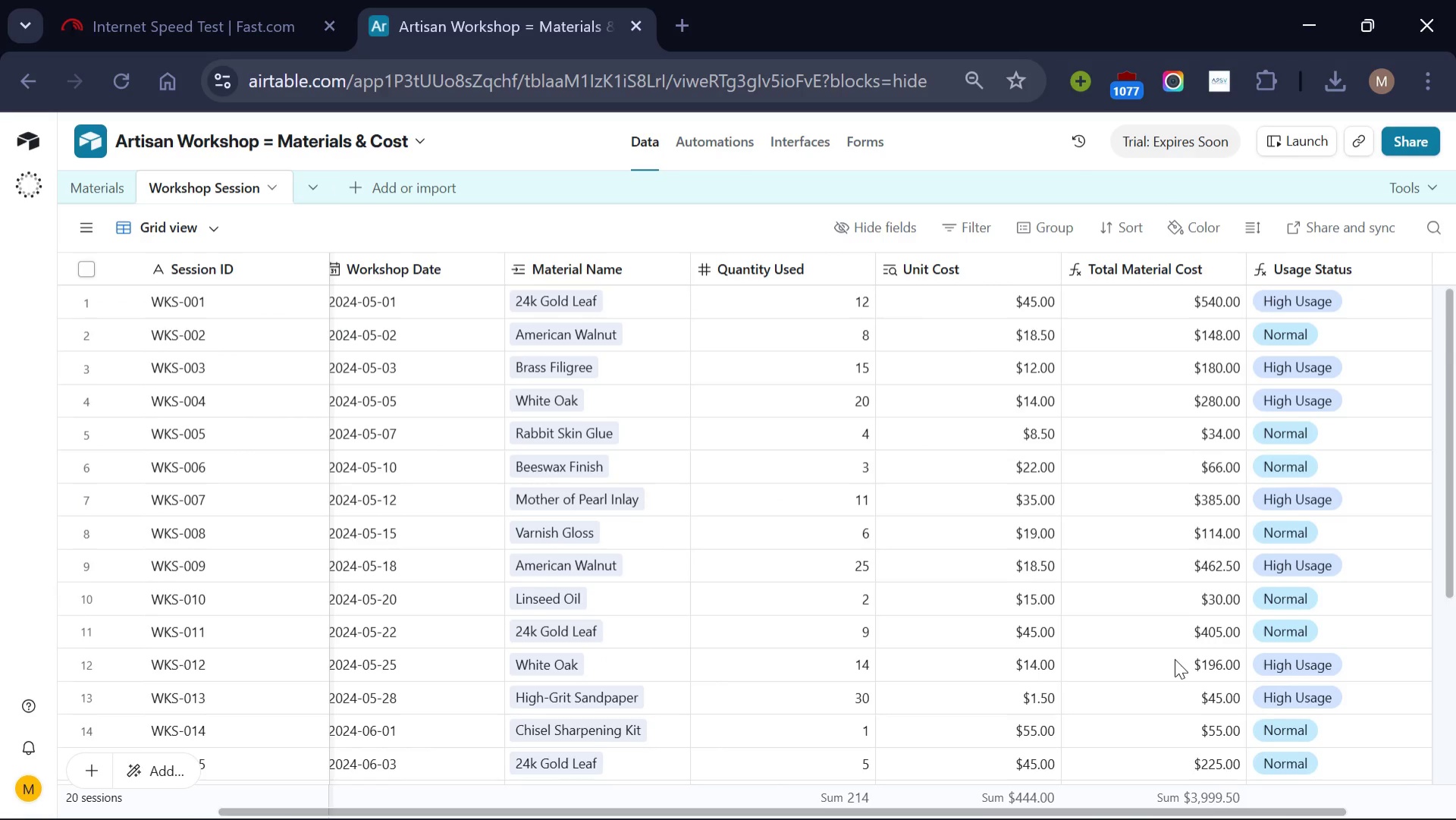 
left_click([1363, 143])
 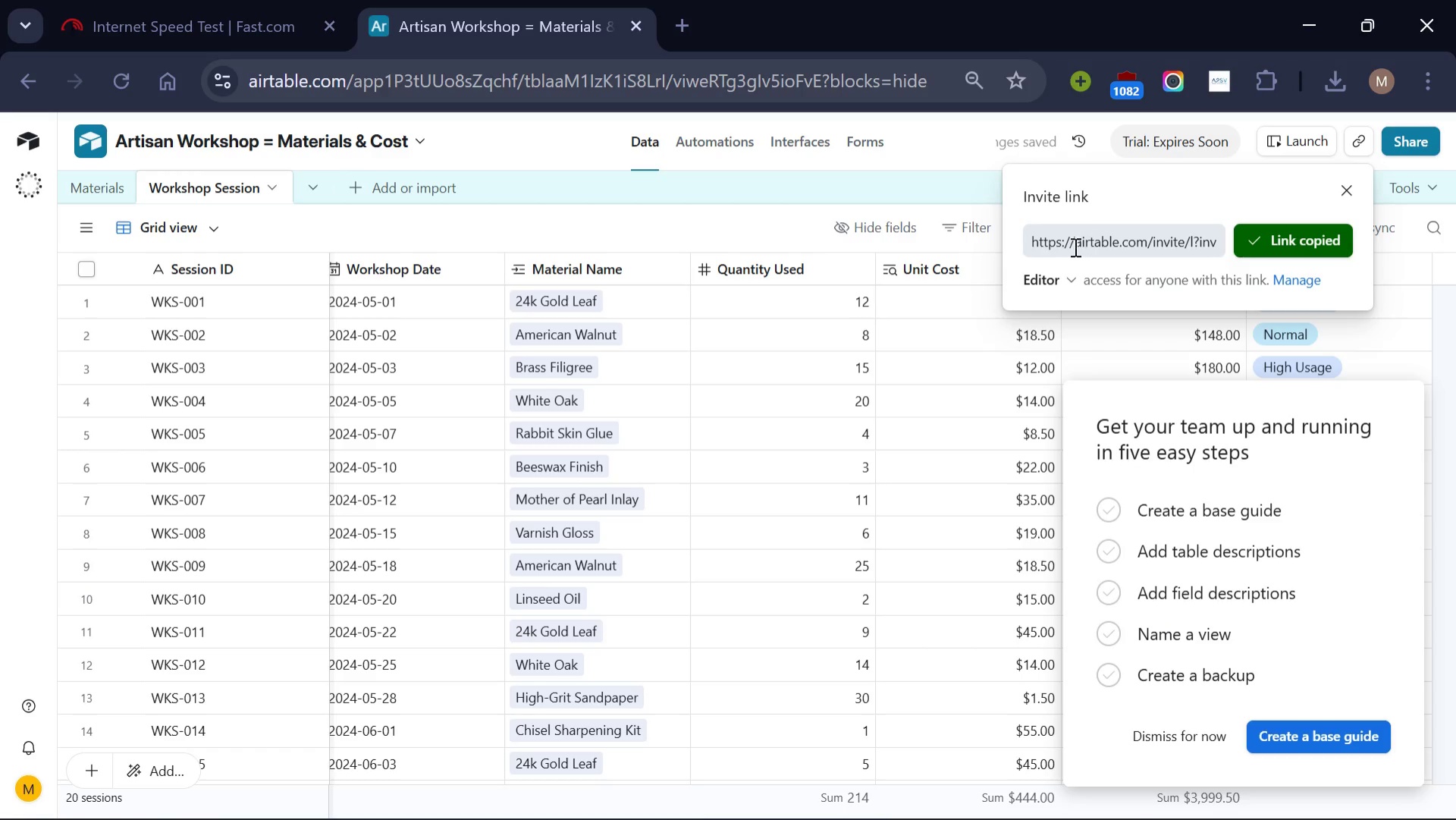 
left_click([1053, 277])
 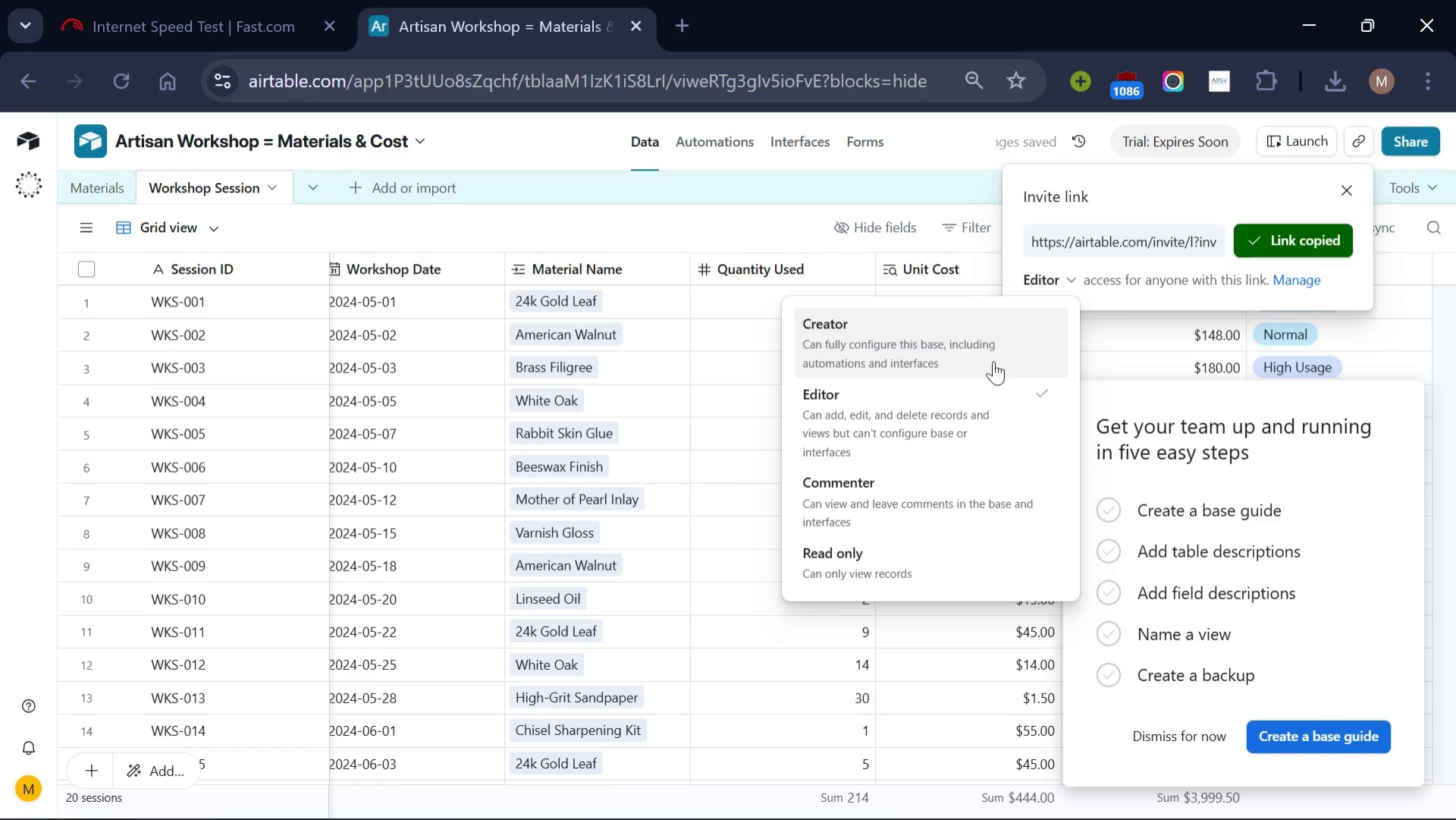 
left_click([993, 361])
 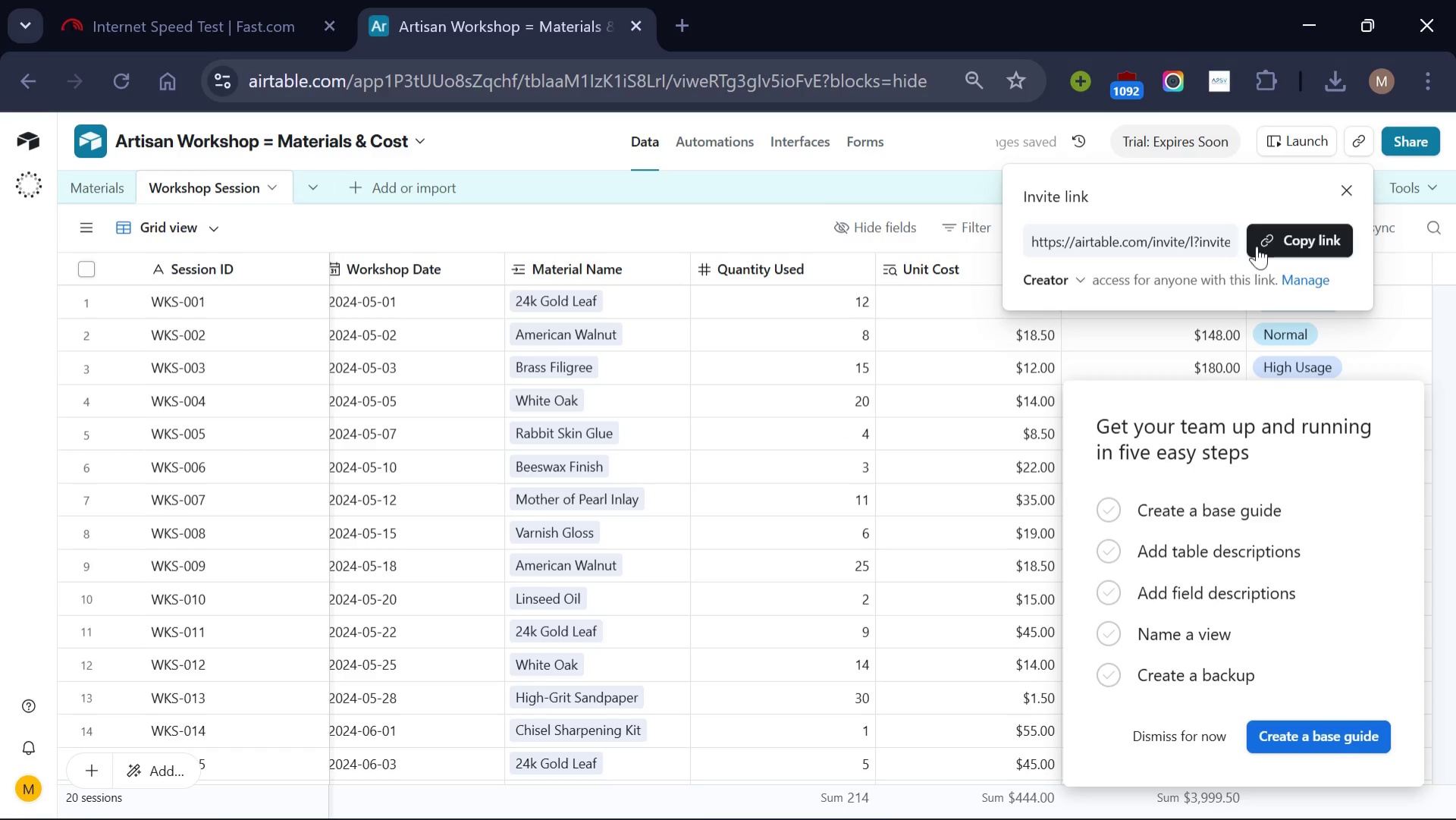 
left_click([1309, 237])
 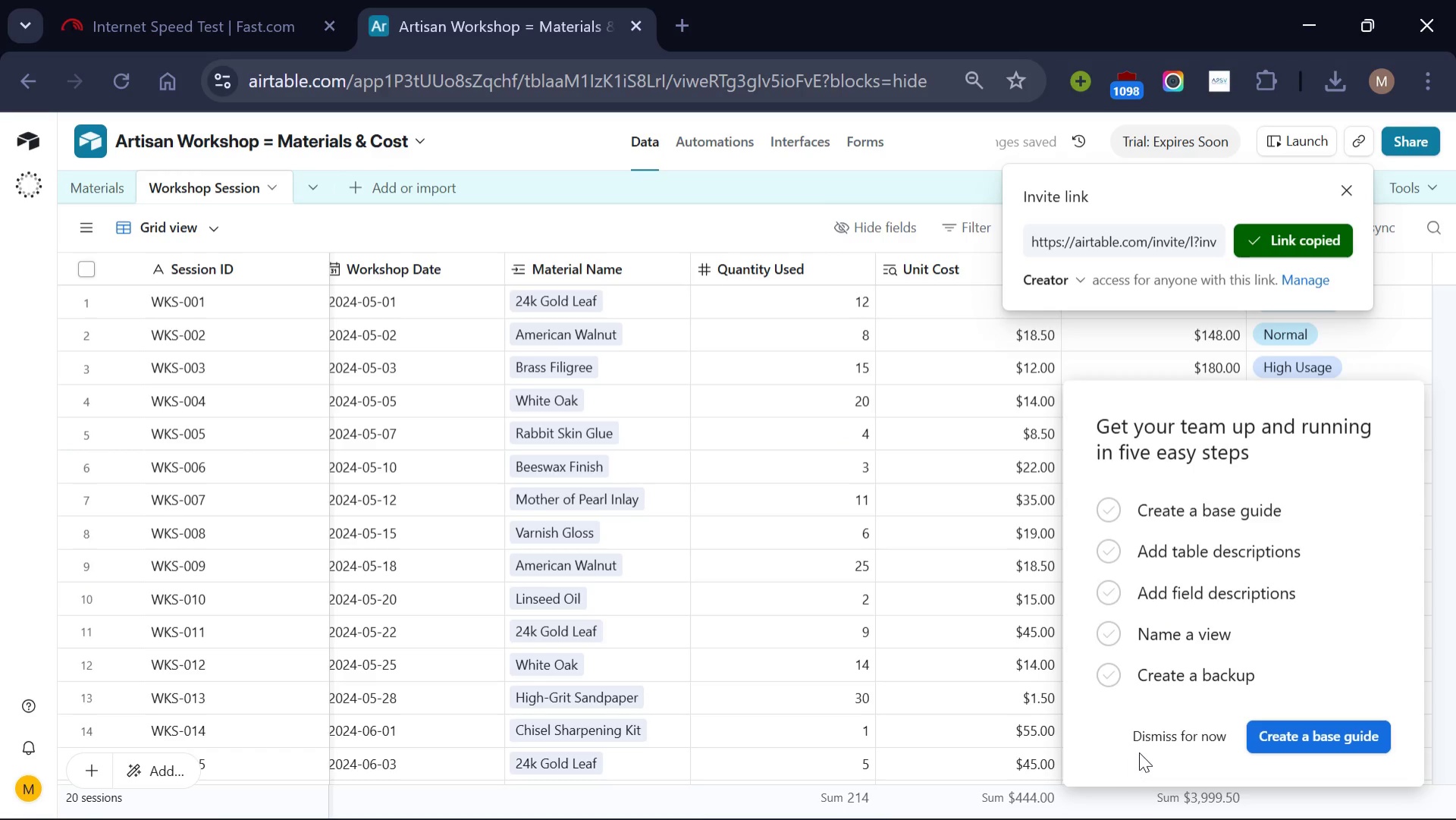 